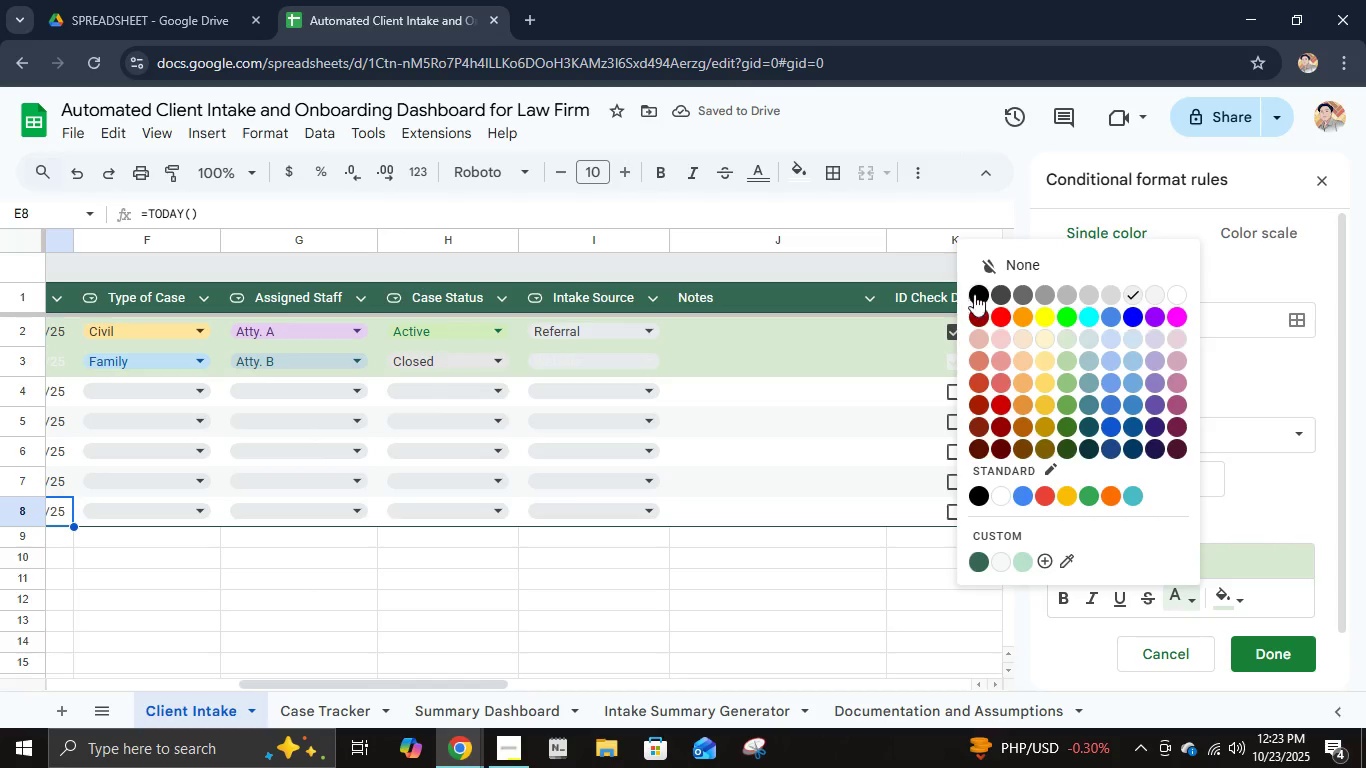 
left_click([982, 289])
 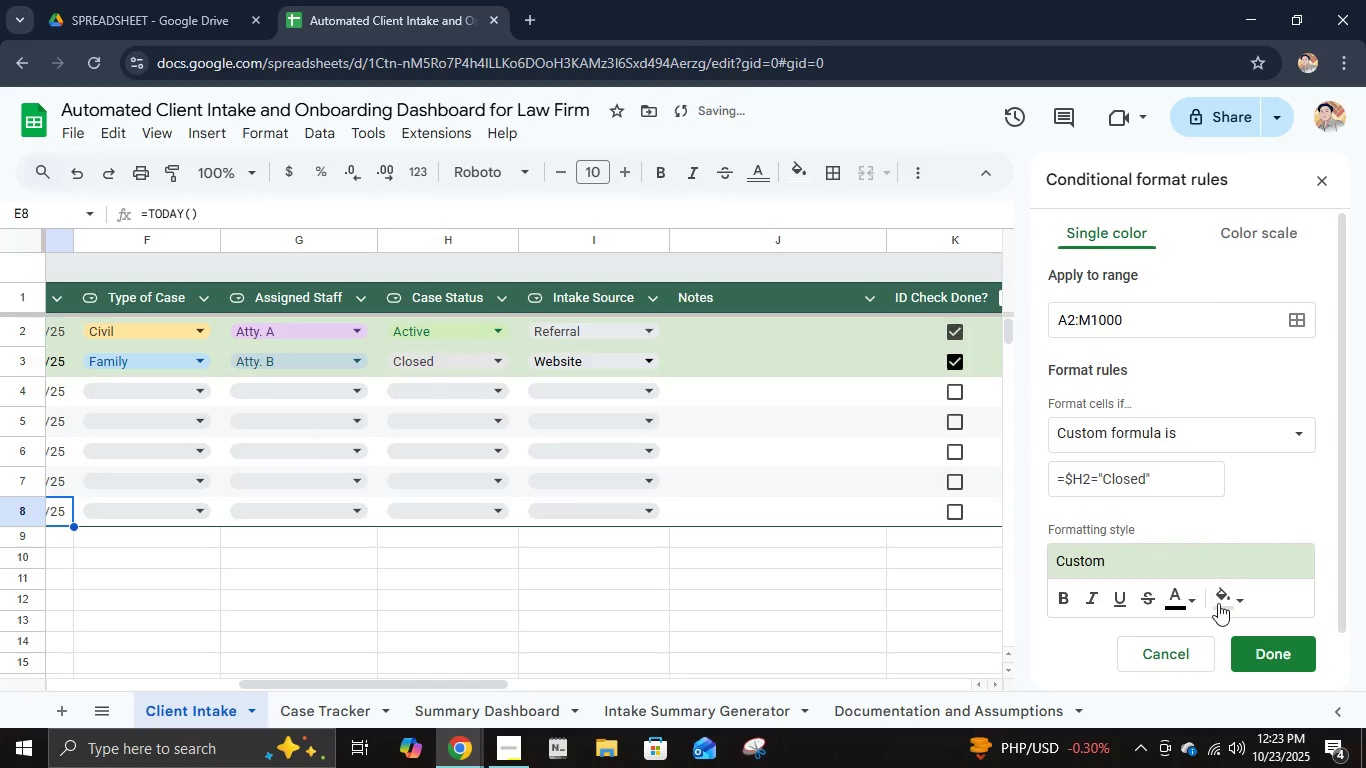 
left_click([1220, 605])
 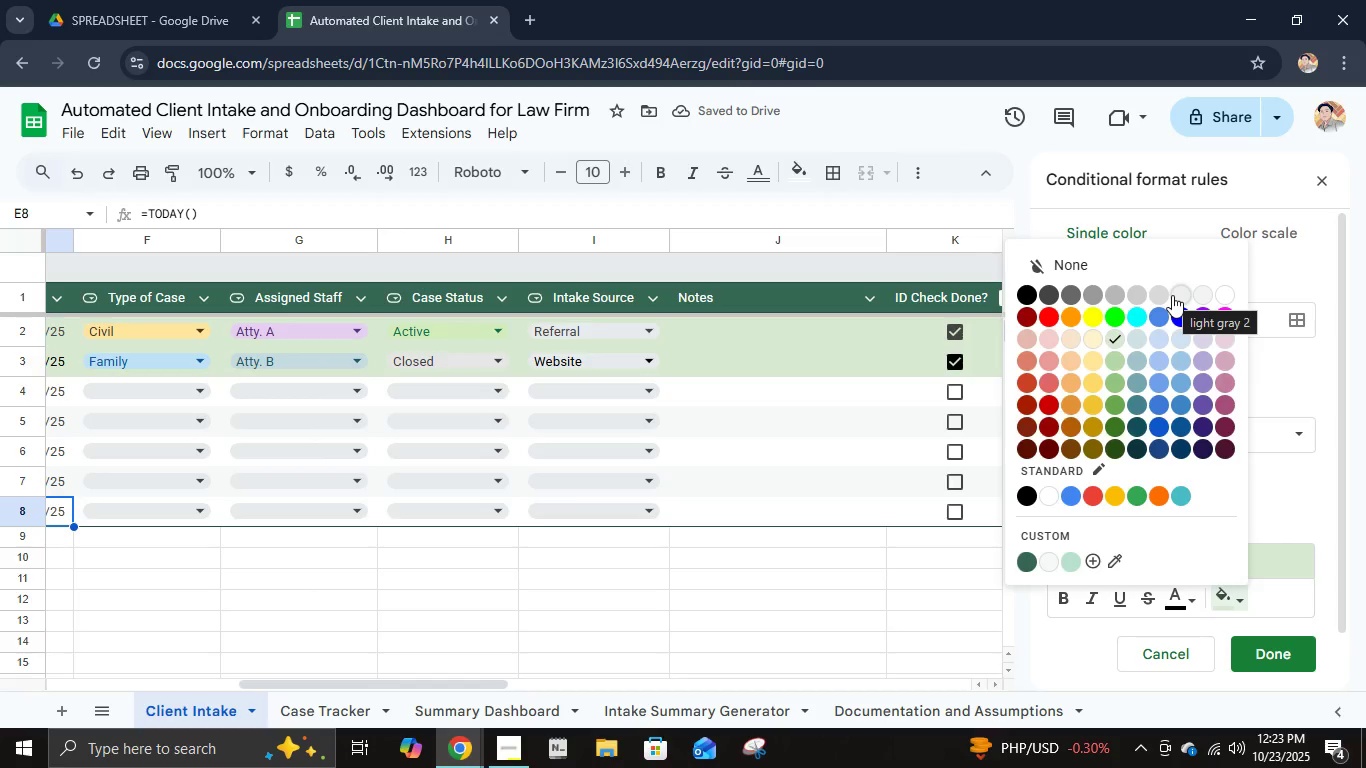 
left_click([1179, 286])
 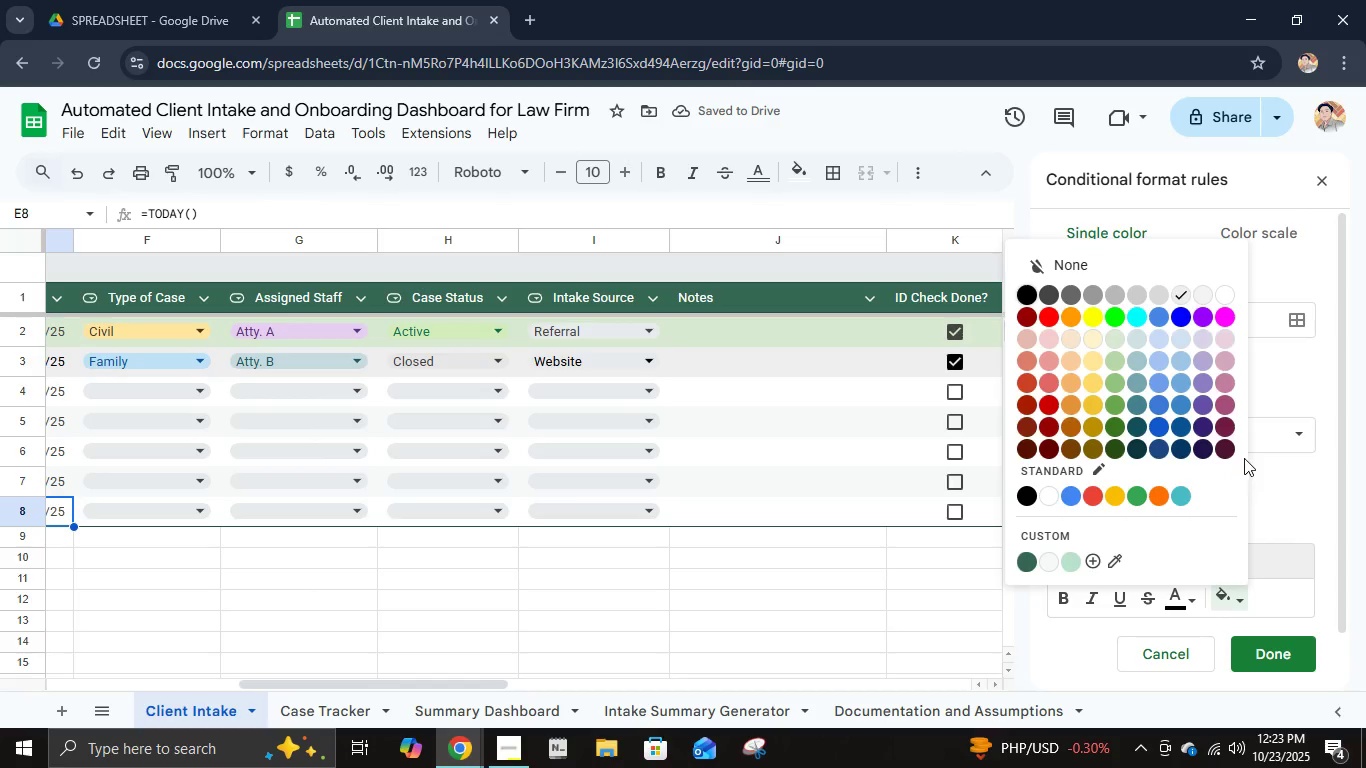 
left_click([1071, 287])
 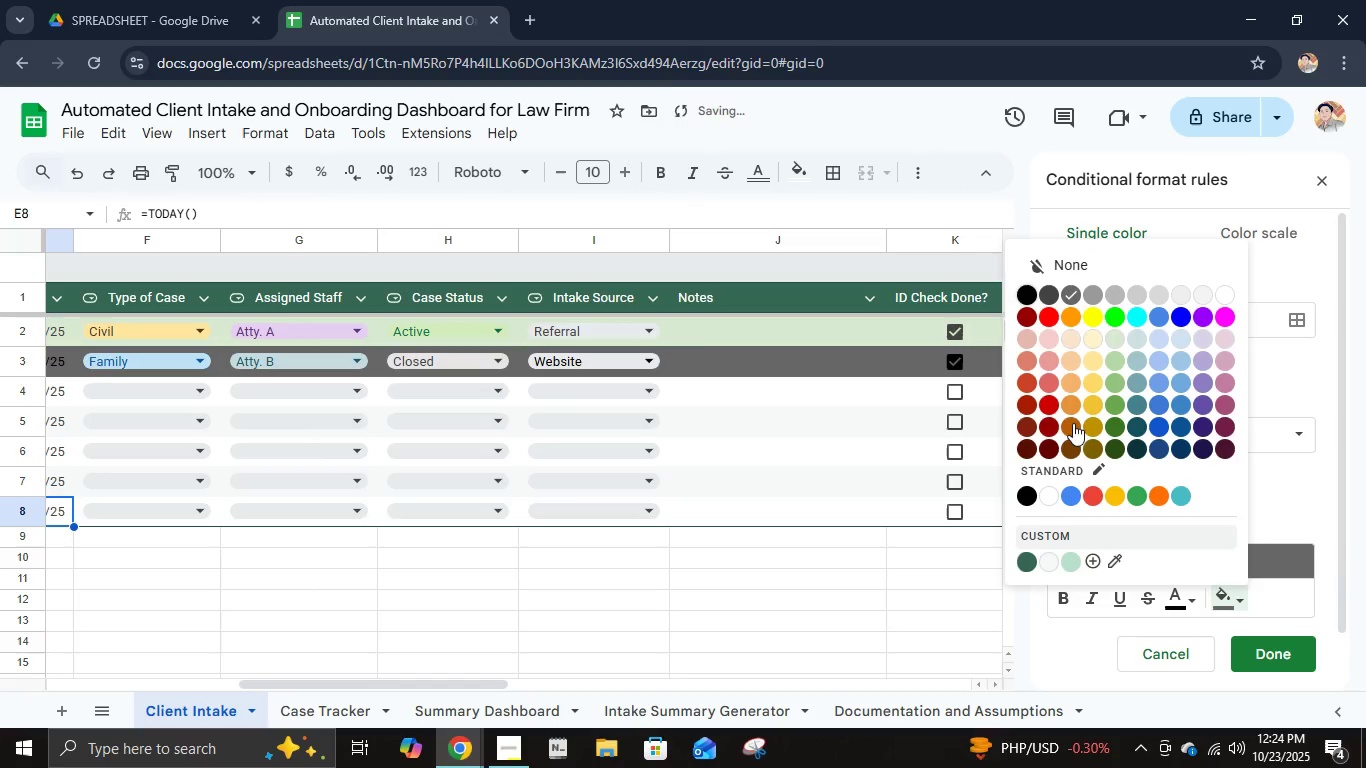 
left_click([1094, 288])
 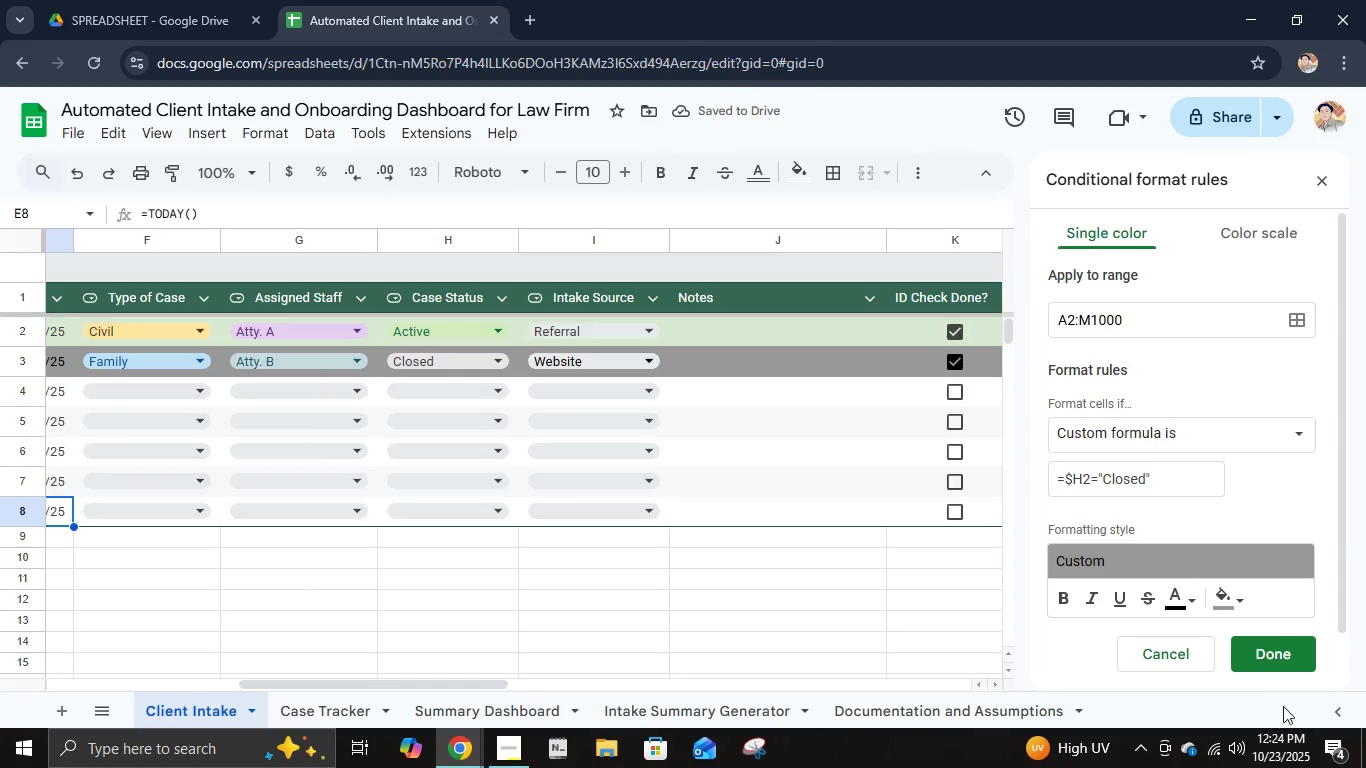 
left_click([1288, 650])
 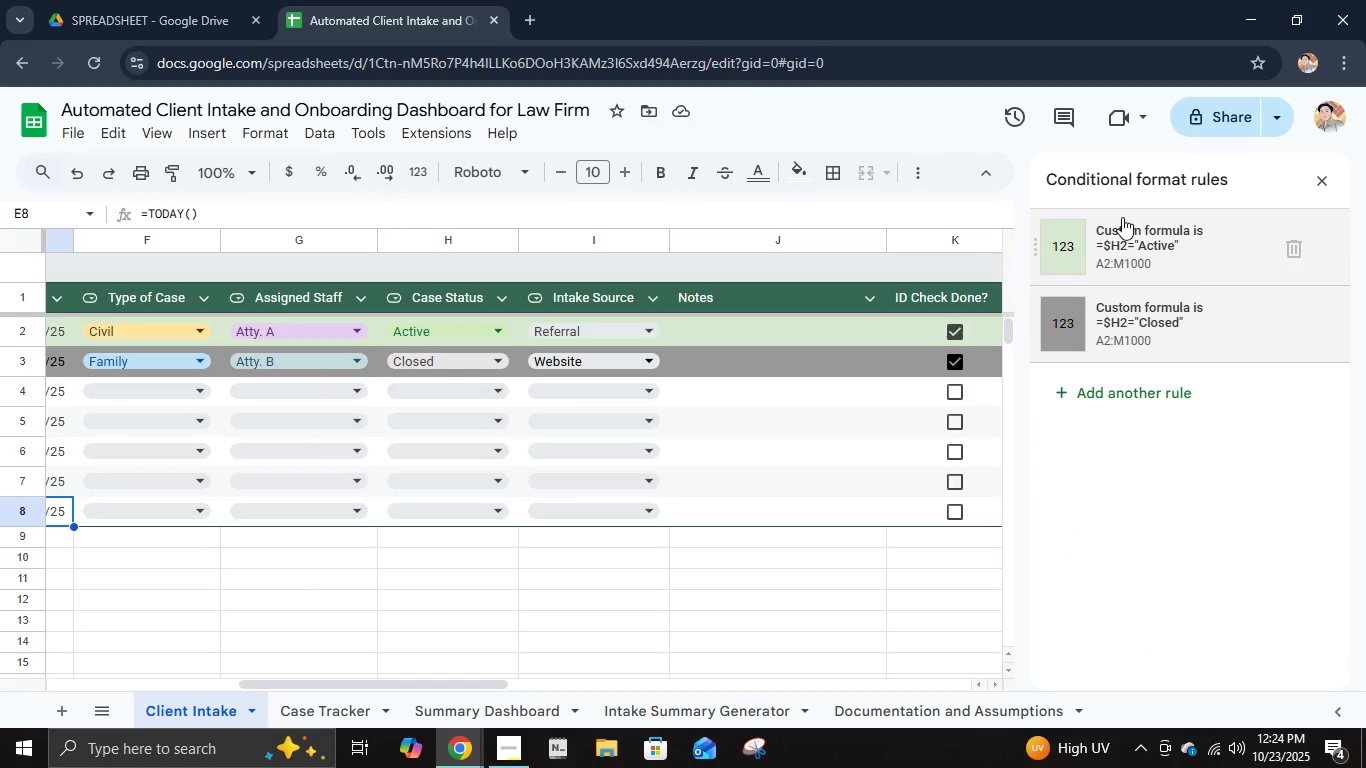 
double_click([1122, 217])
 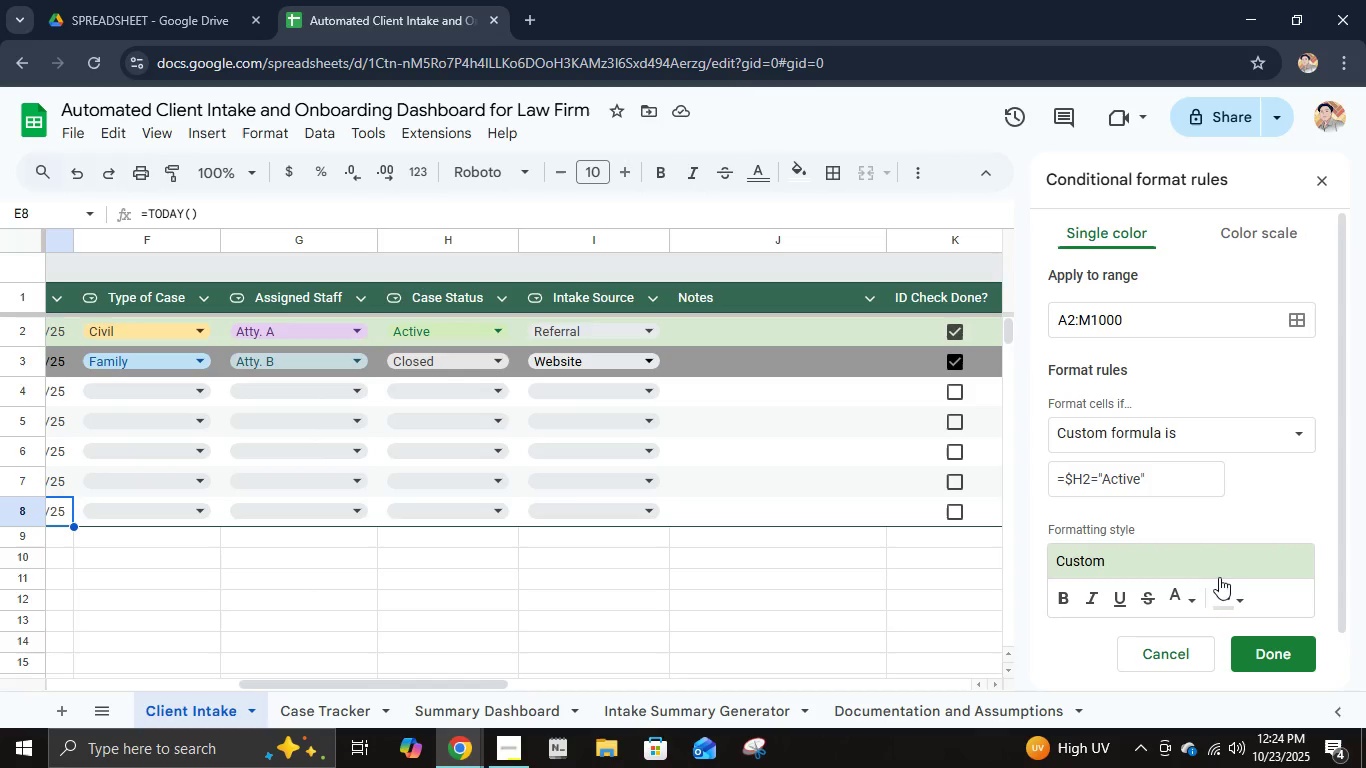 
left_click([1227, 594])
 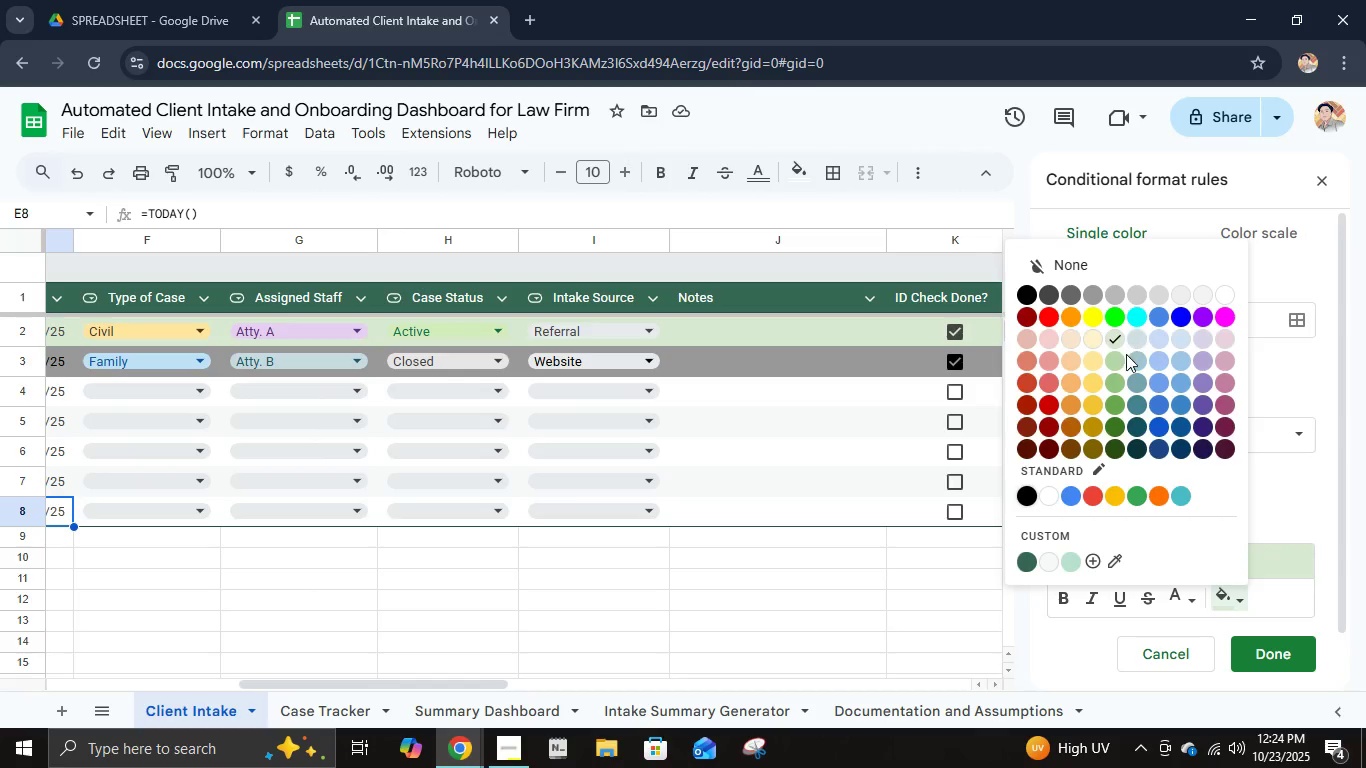 
left_click([1118, 363])
 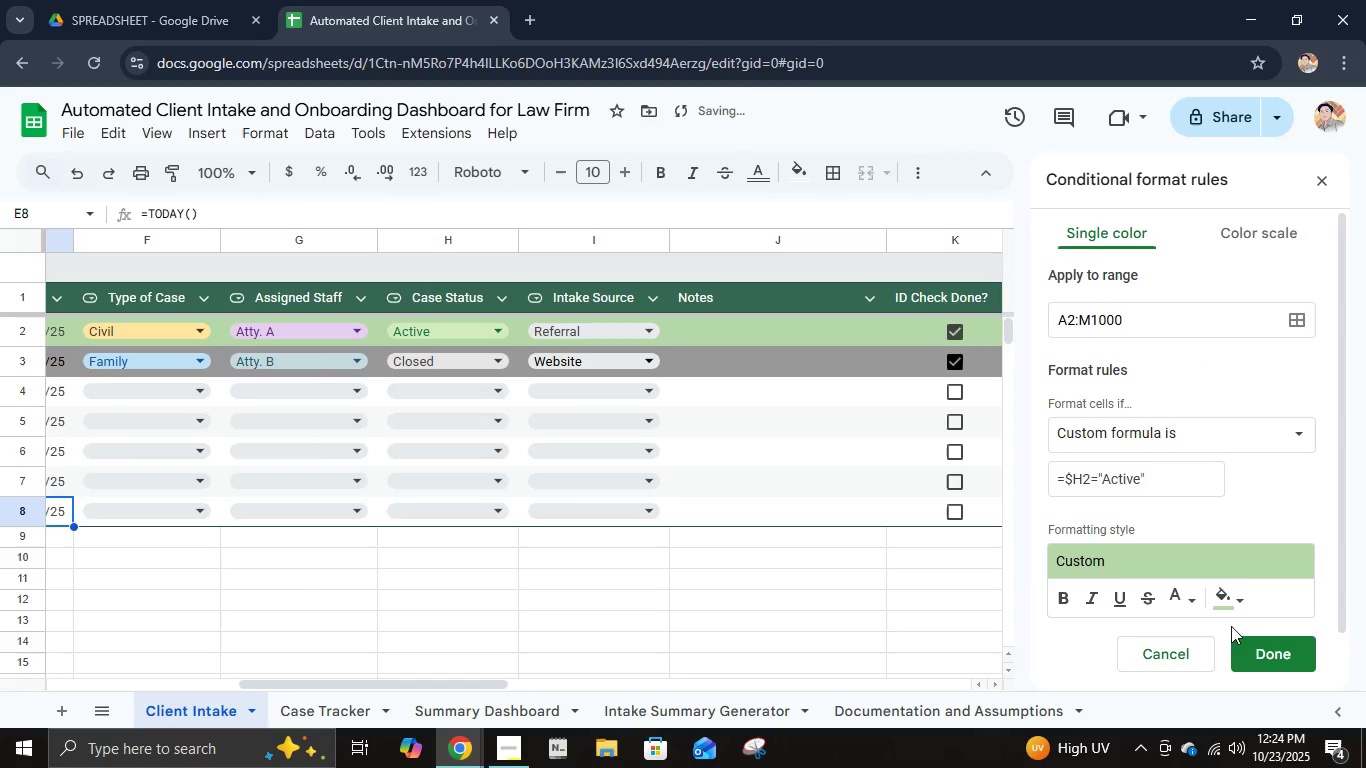 
left_click([1252, 657])
 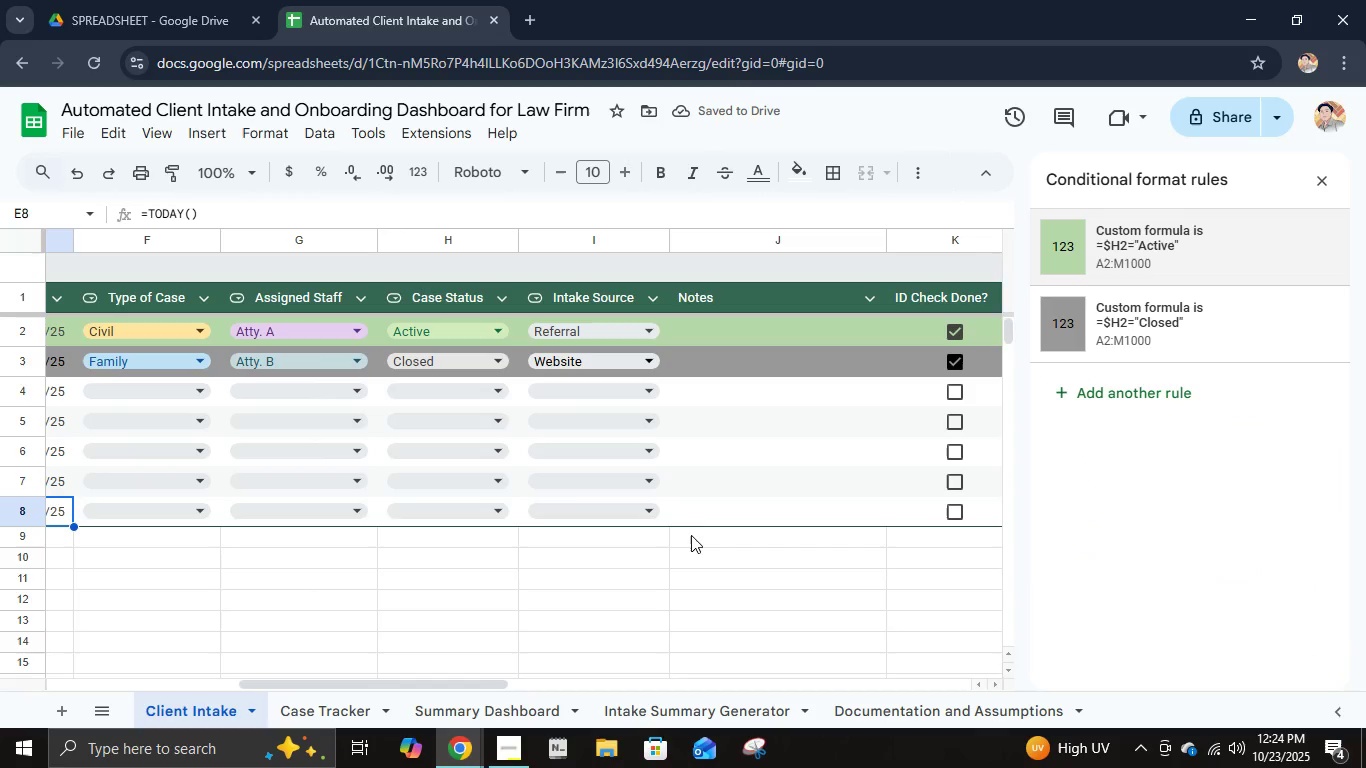 
left_click([692, 506])
 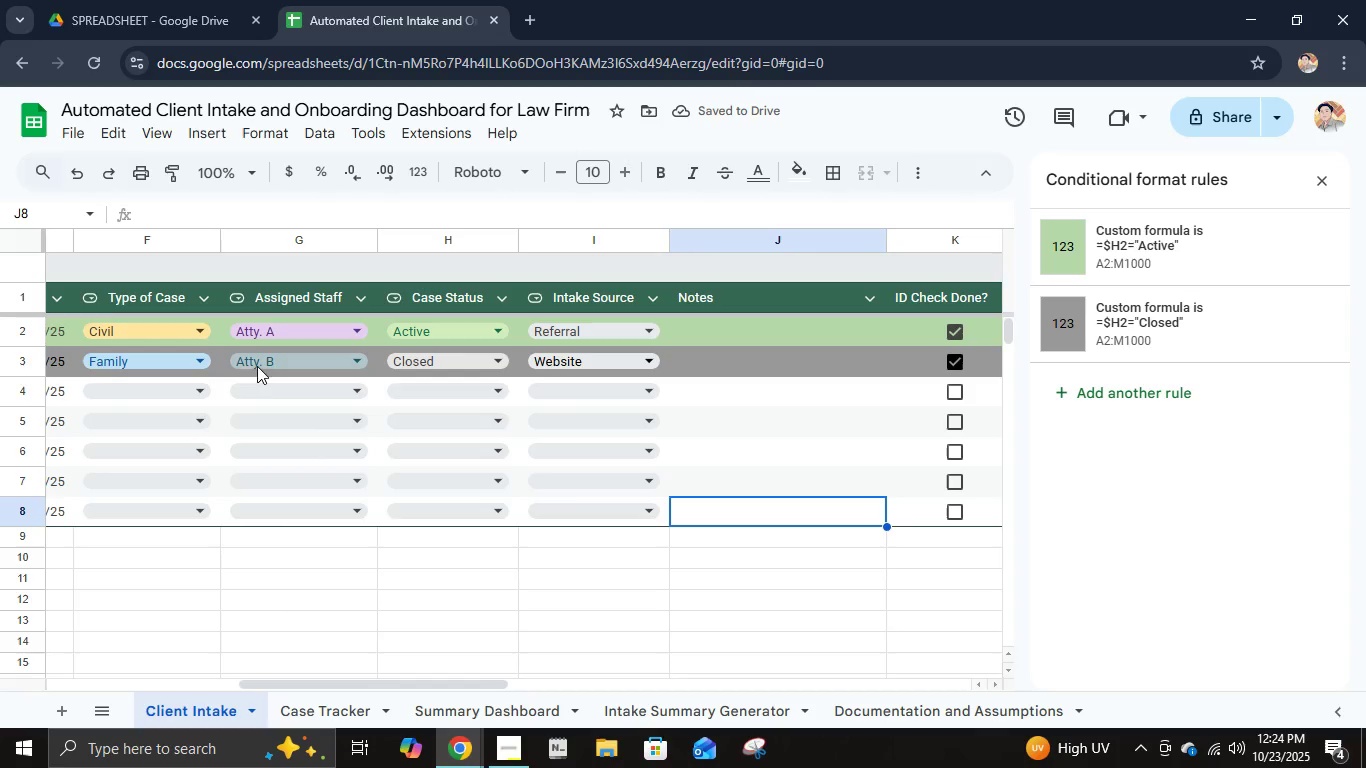 
left_click([197, 400])
 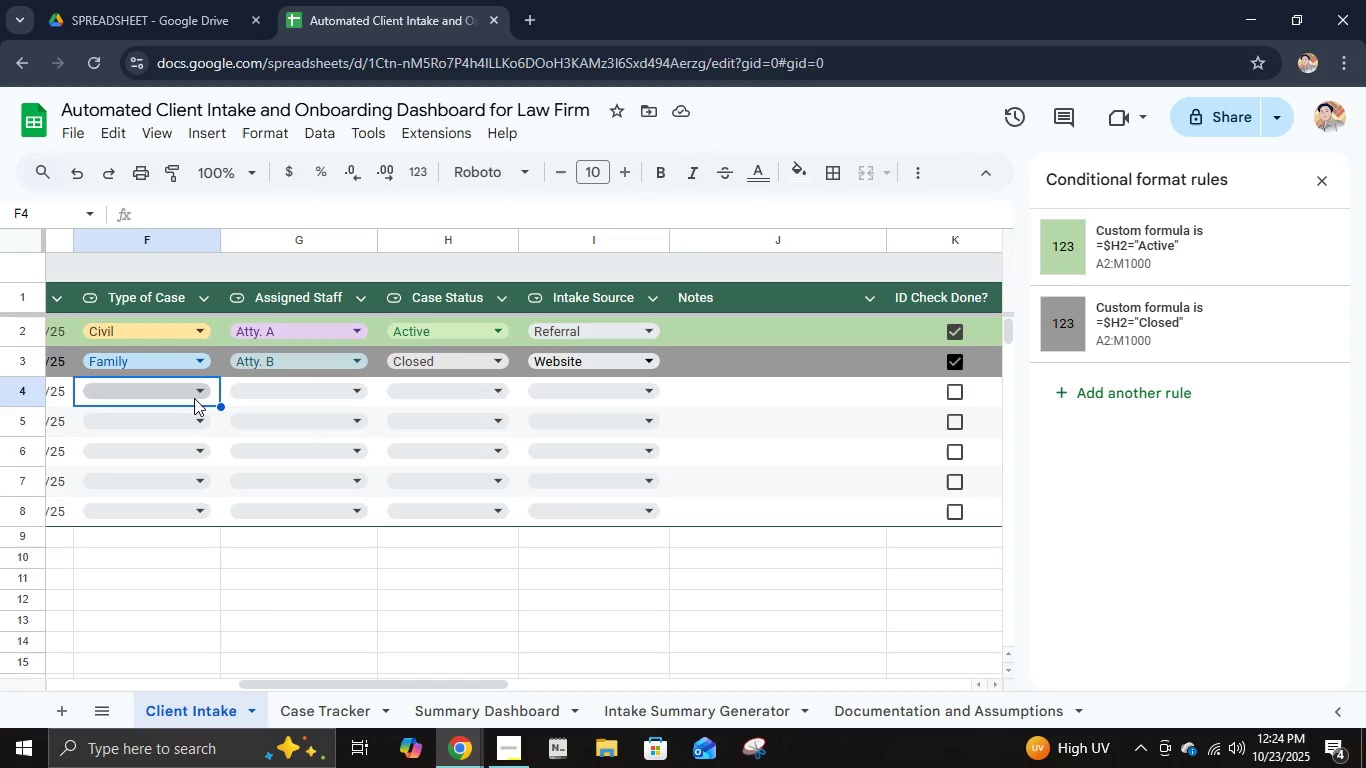 
key(Enter)
 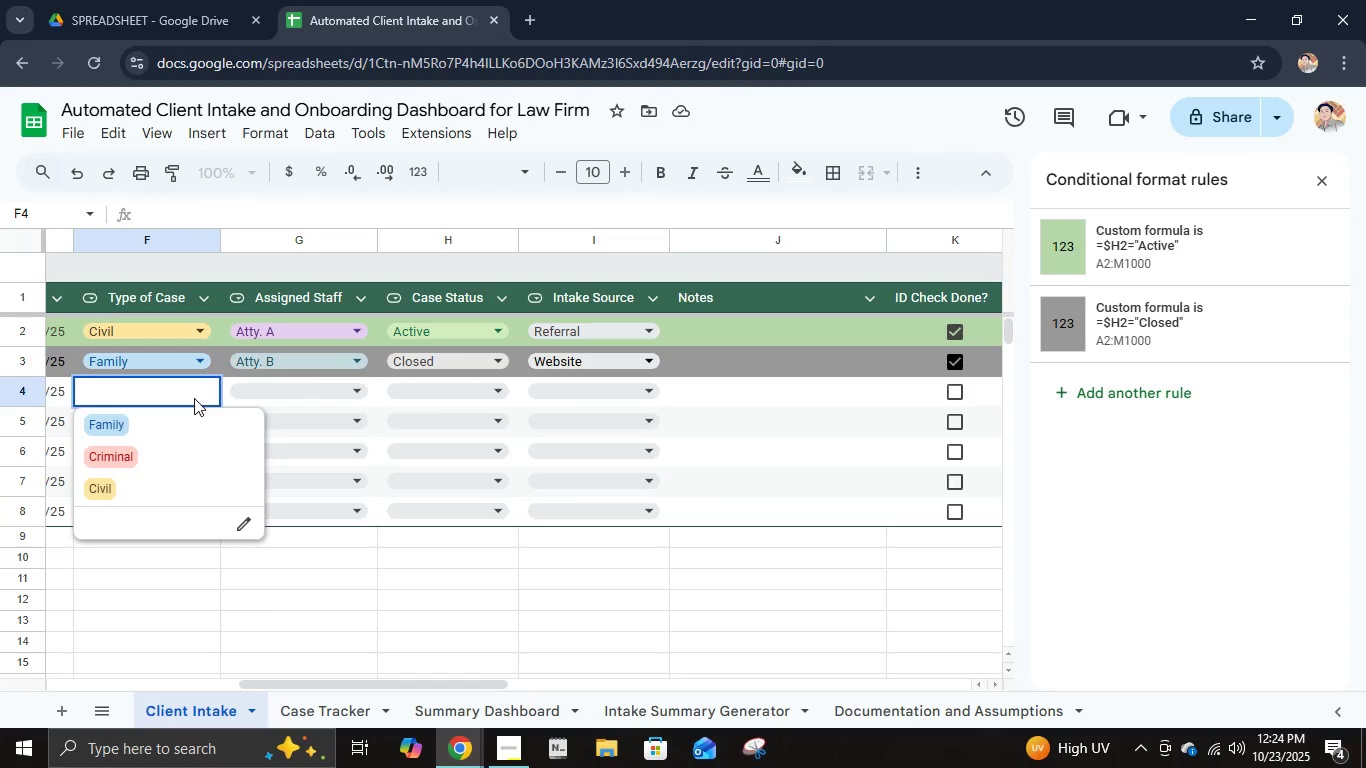 
key(ArrowDown)
 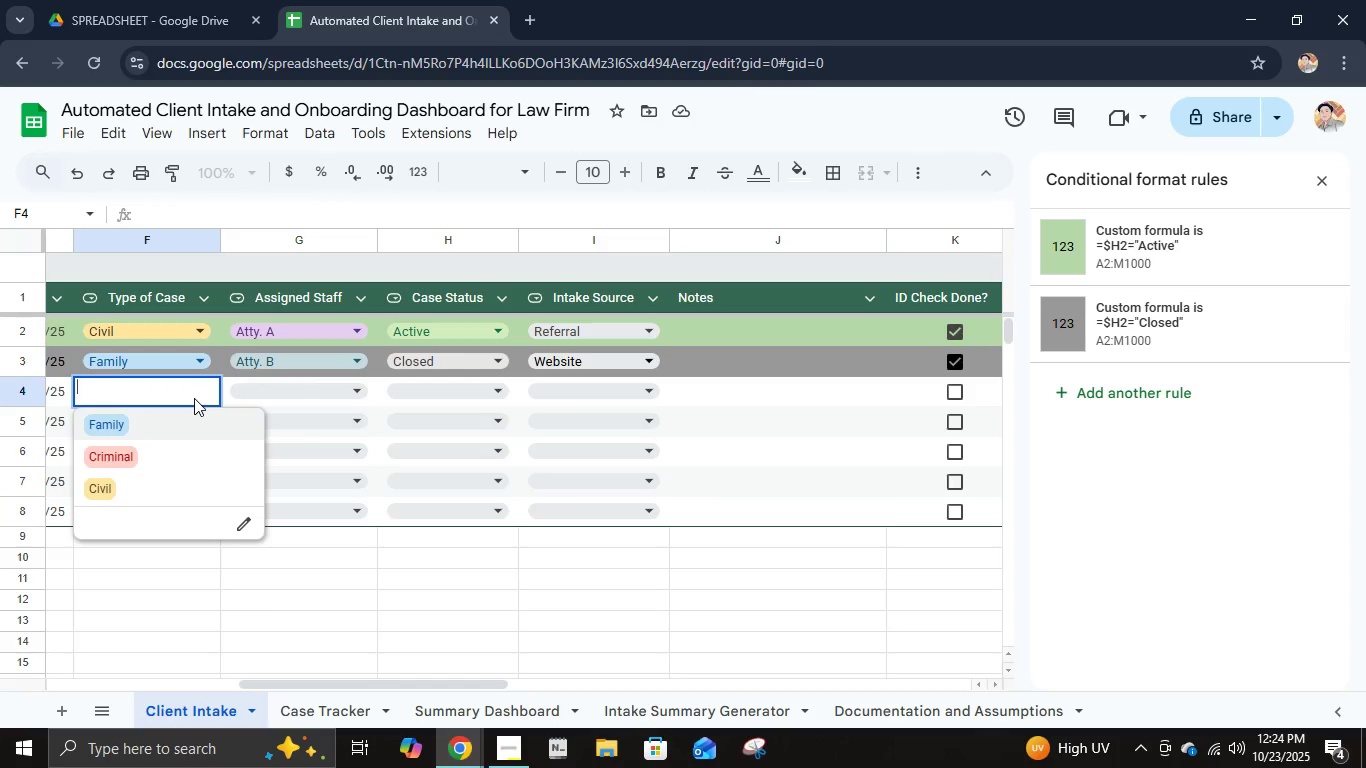 
key(Enter)
 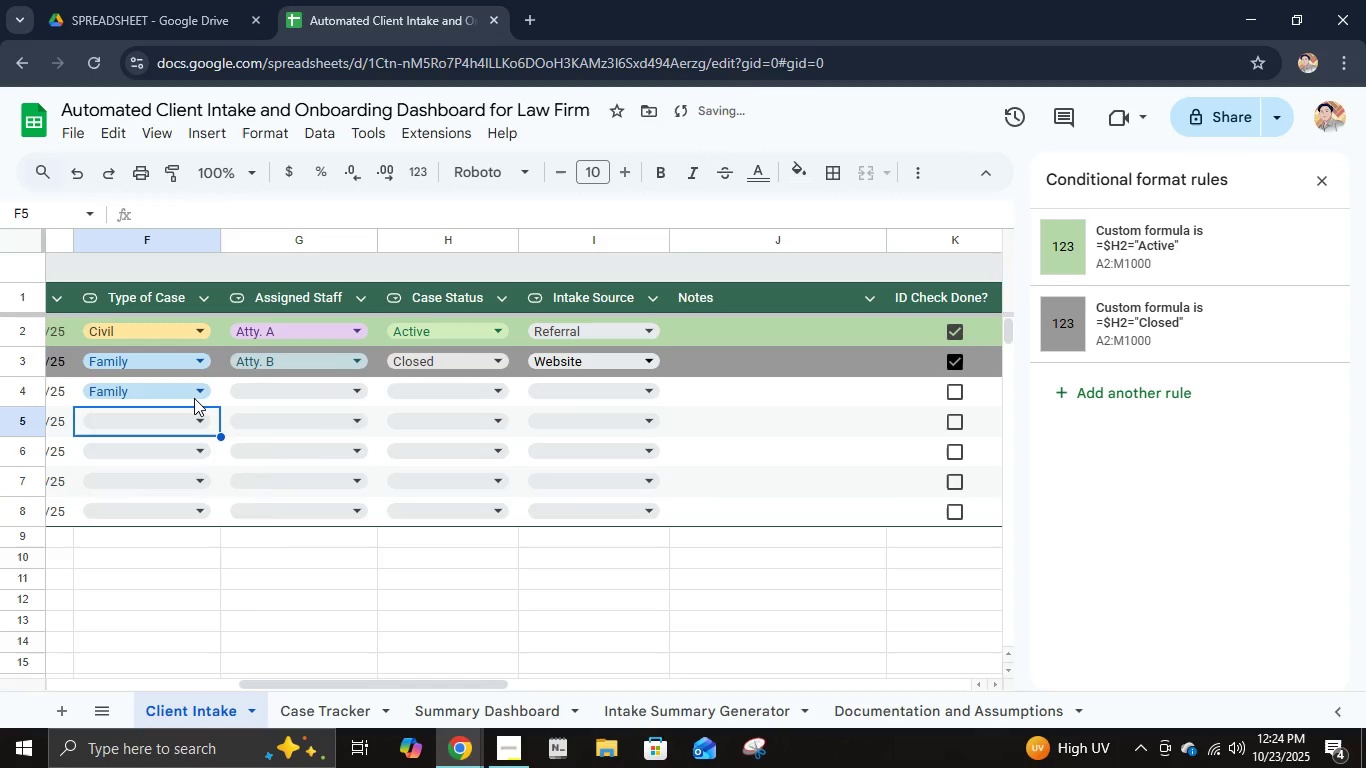 
key(Enter)
 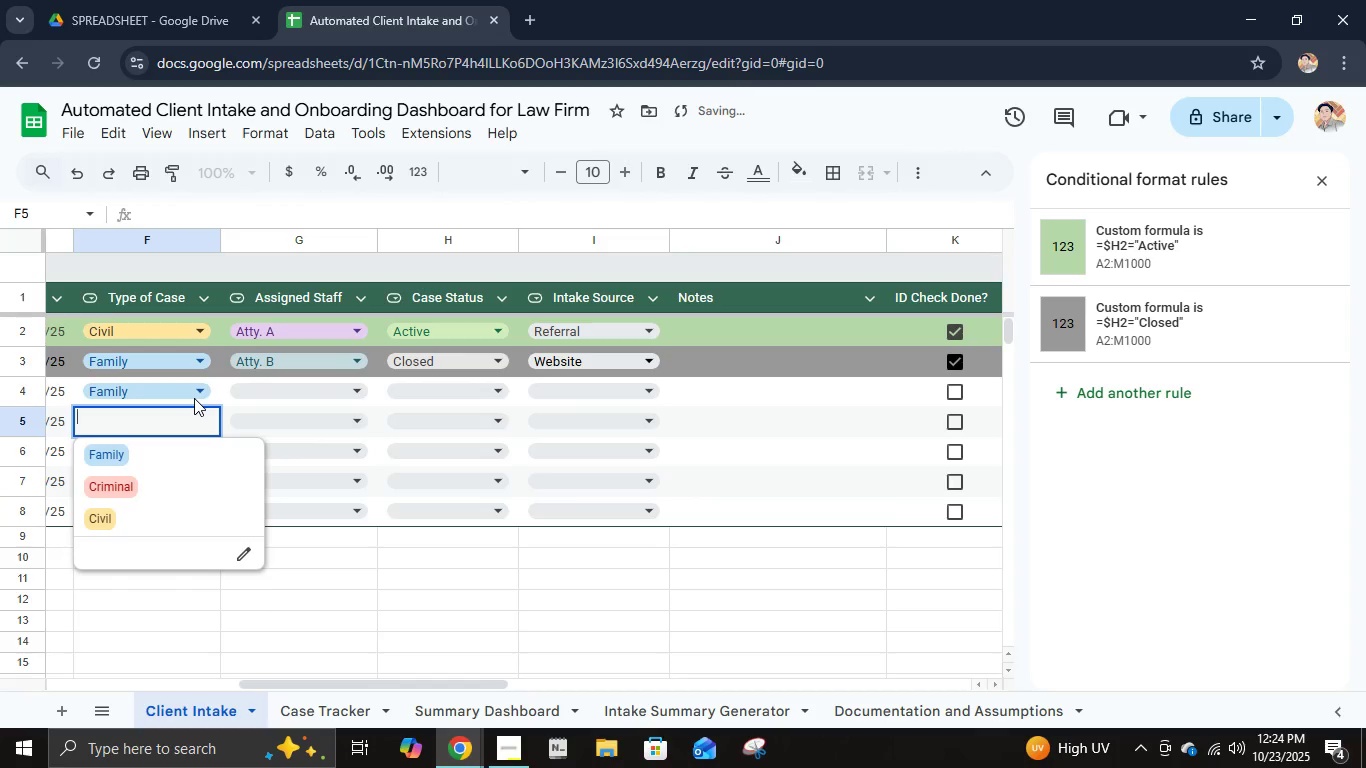 
key(ArrowDown)
 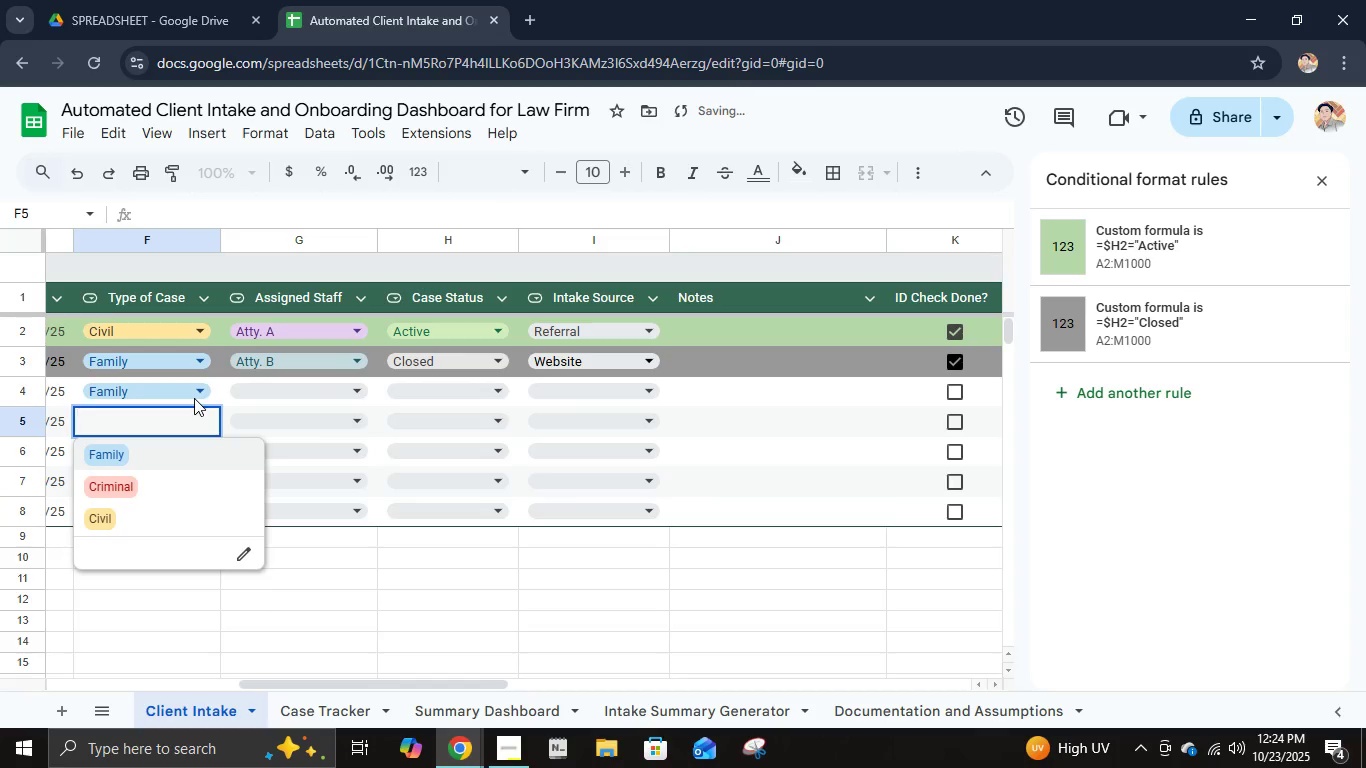 
key(Enter)
 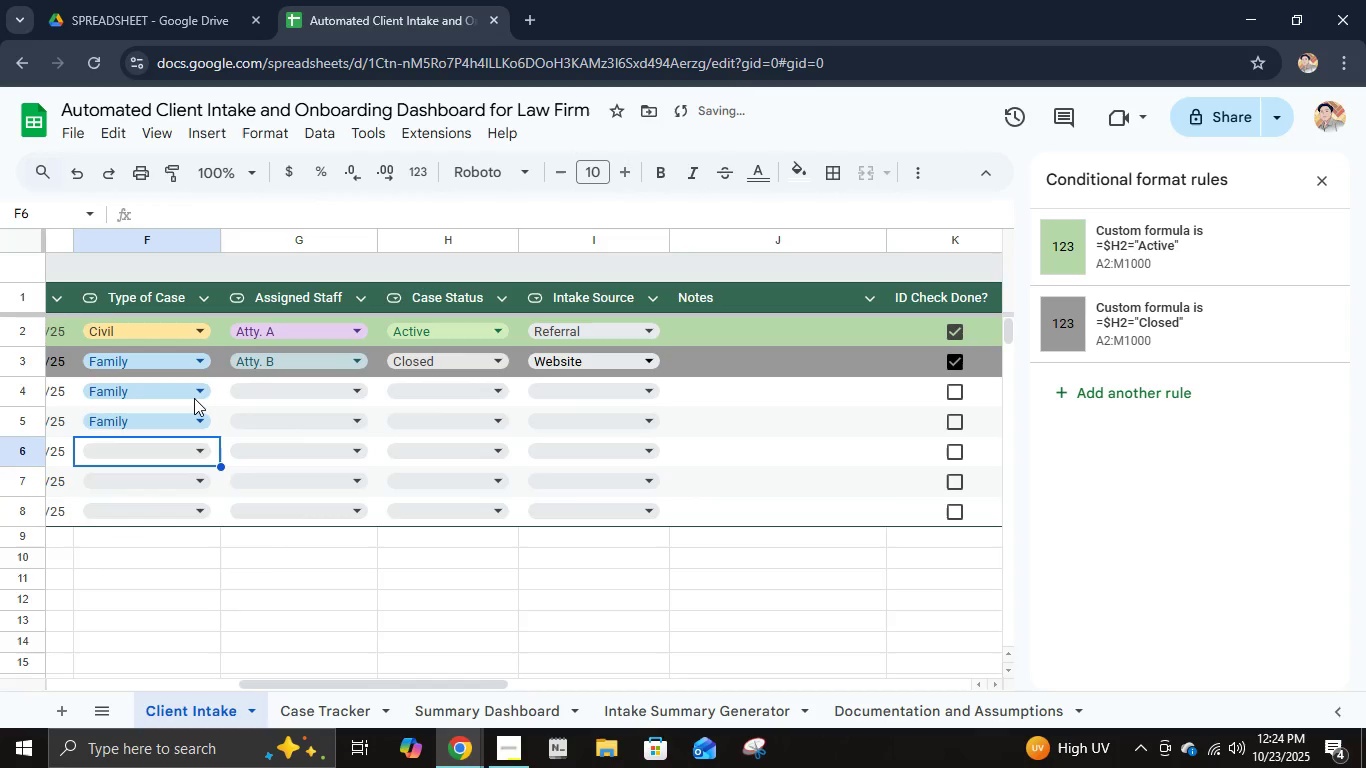 
key(Enter)
 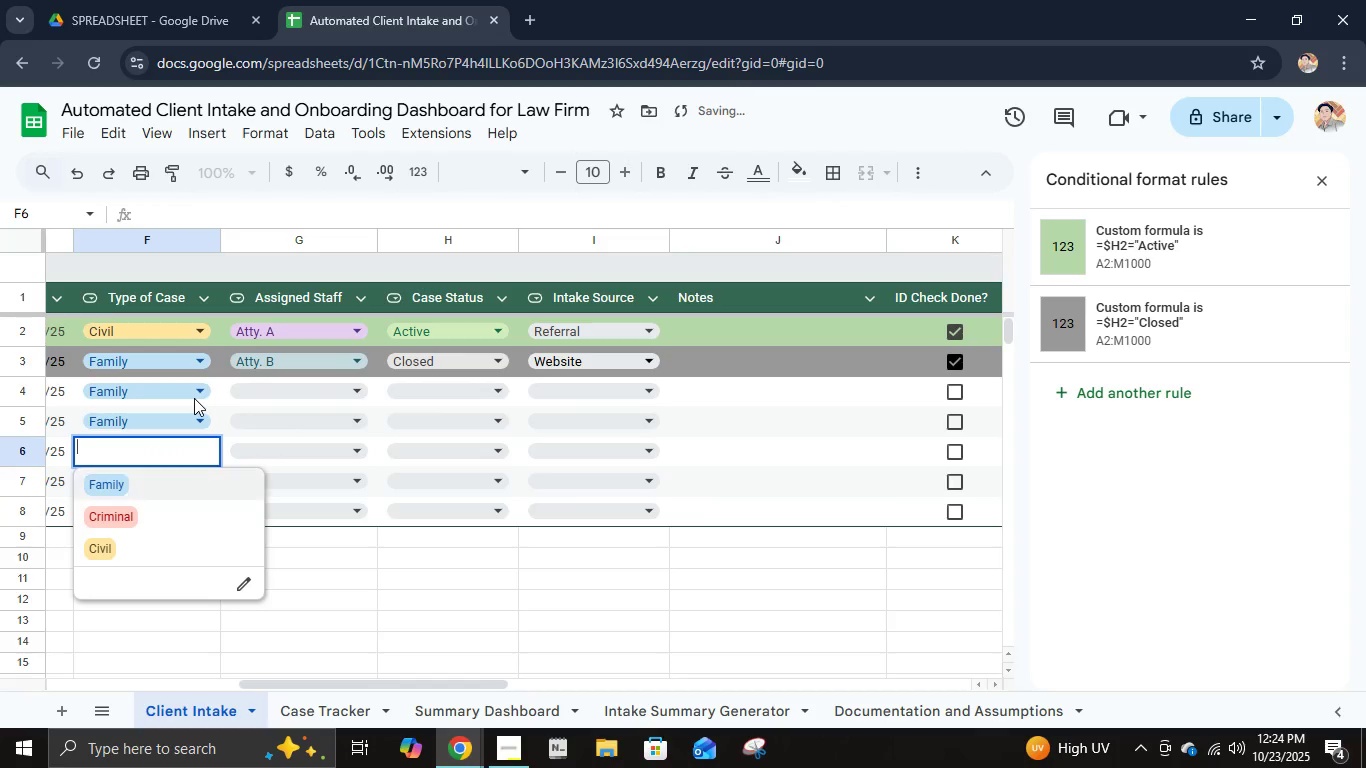 
key(ArrowDown)
 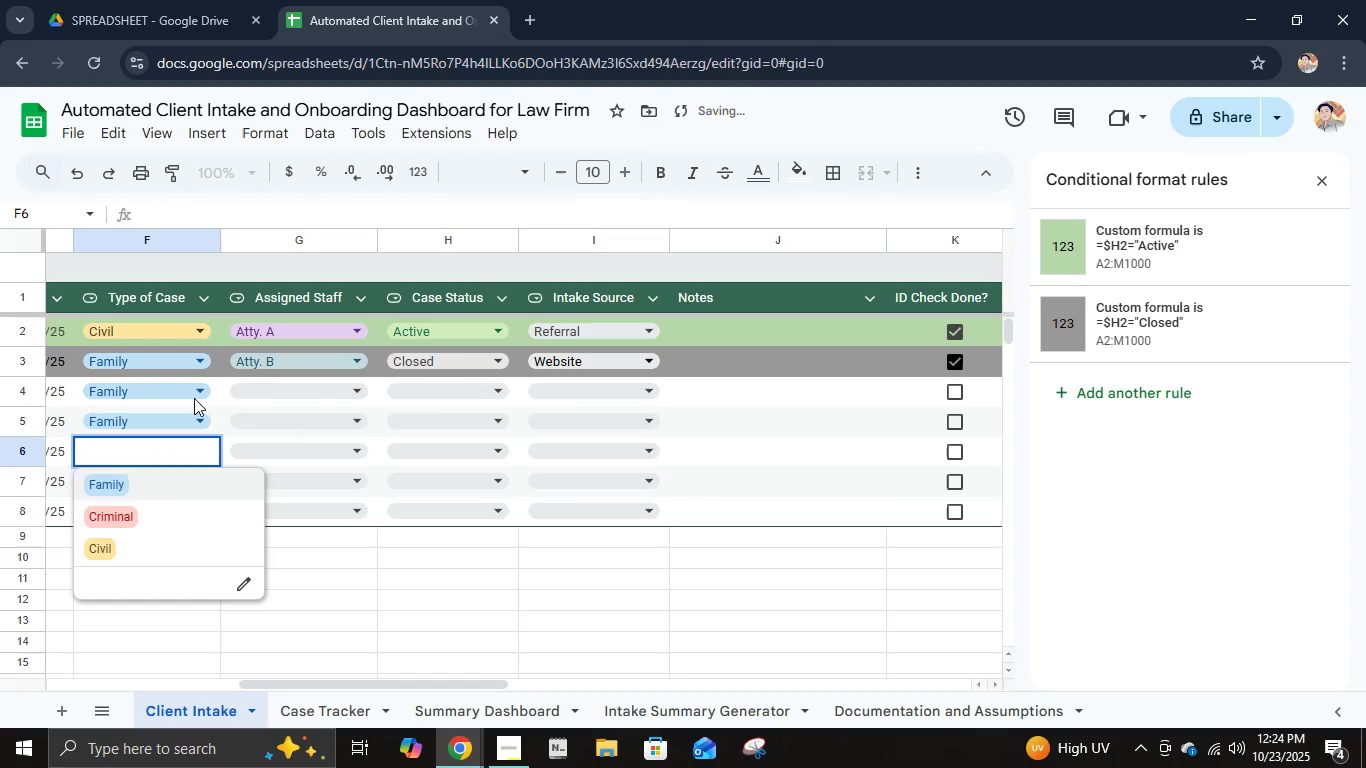 
key(ArrowDown)
 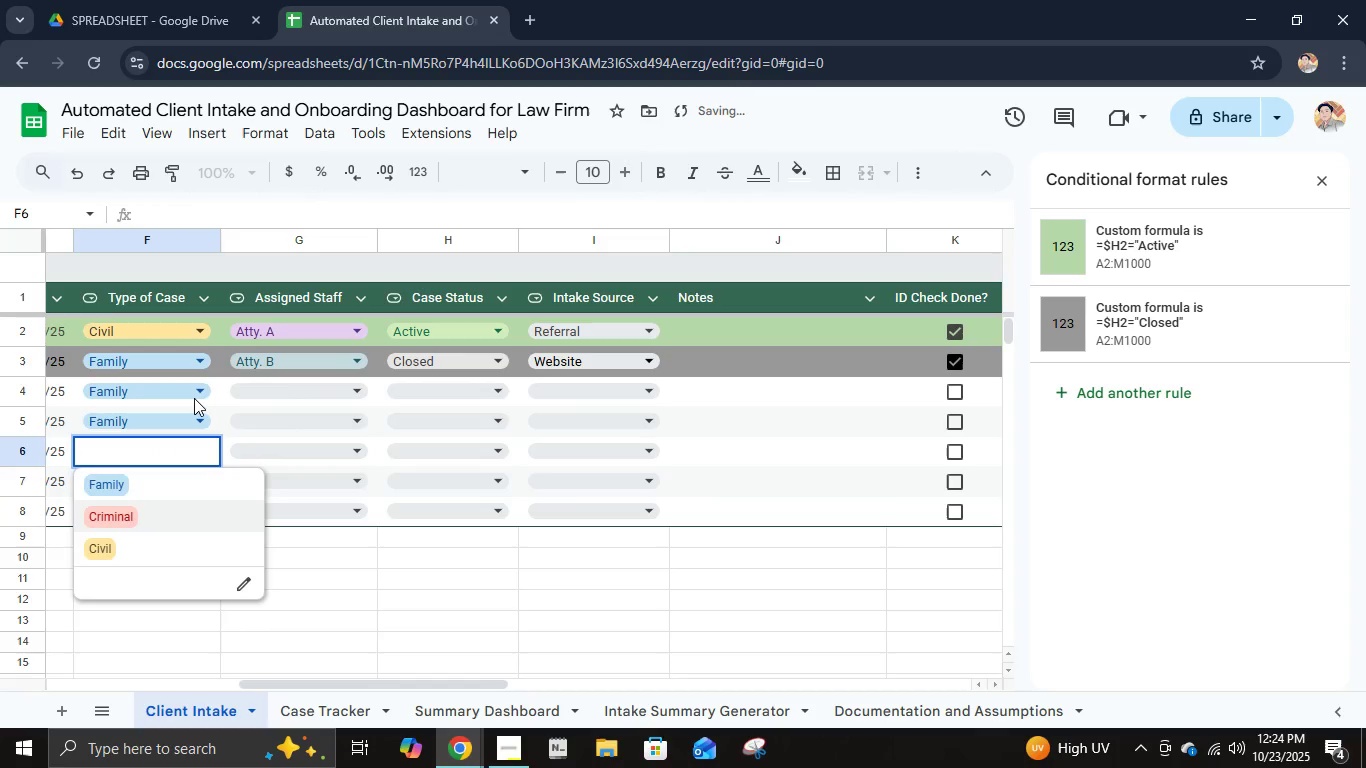 
key(Enter)
 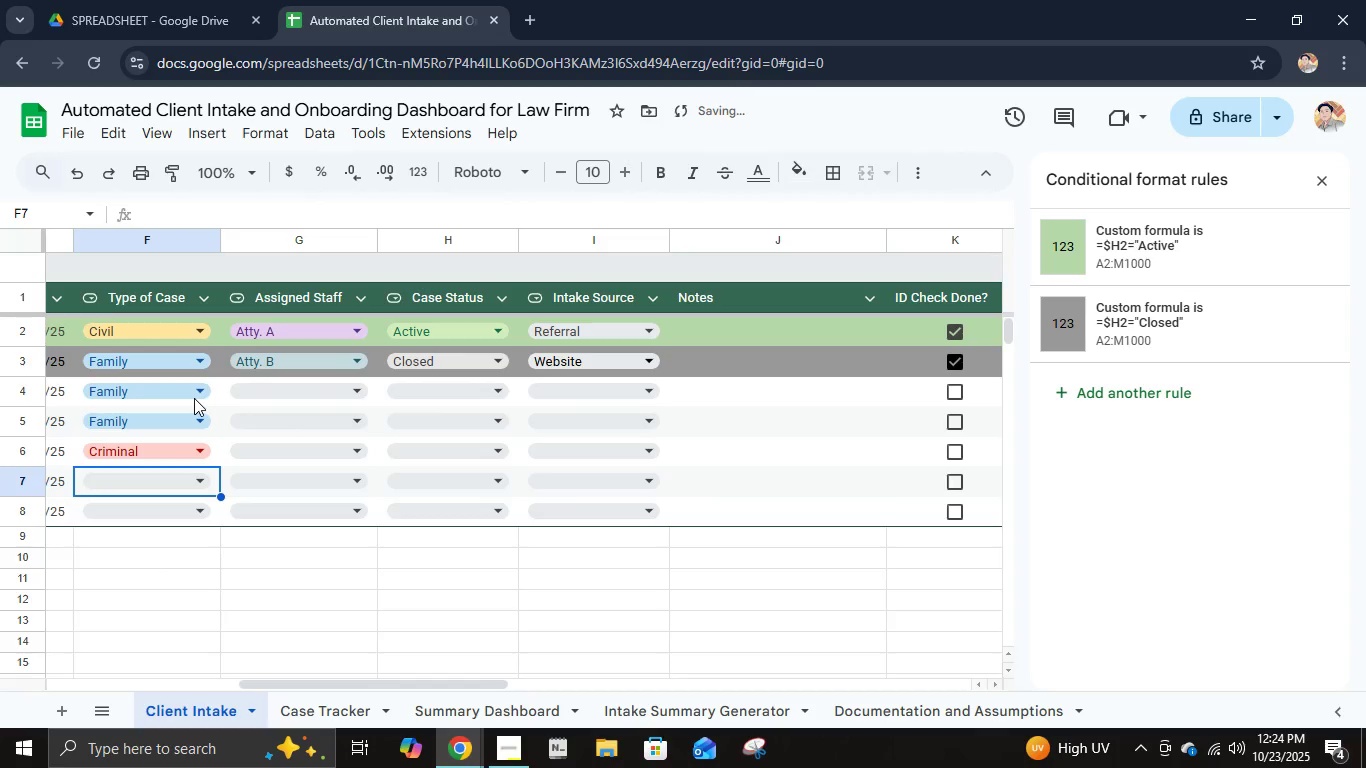 
key(Enter)
 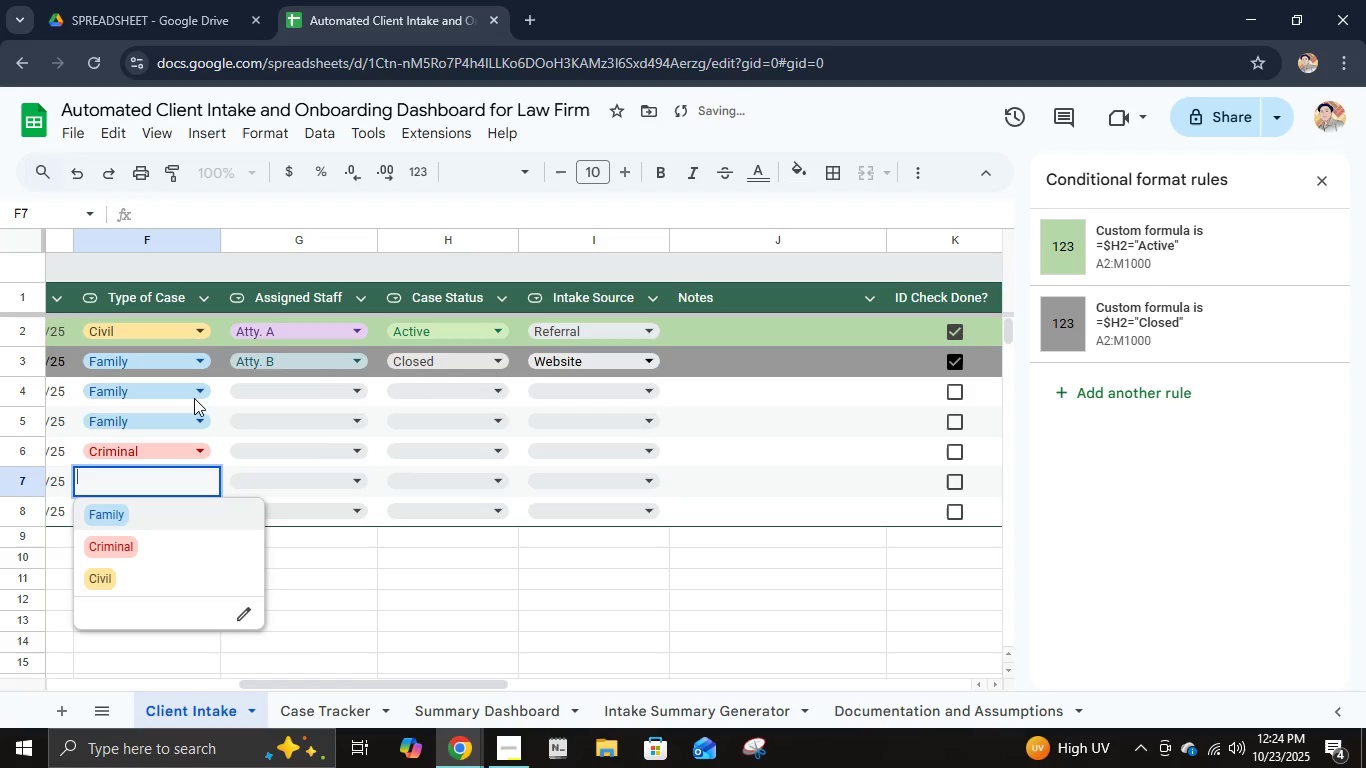 
key(ArrowDown)
 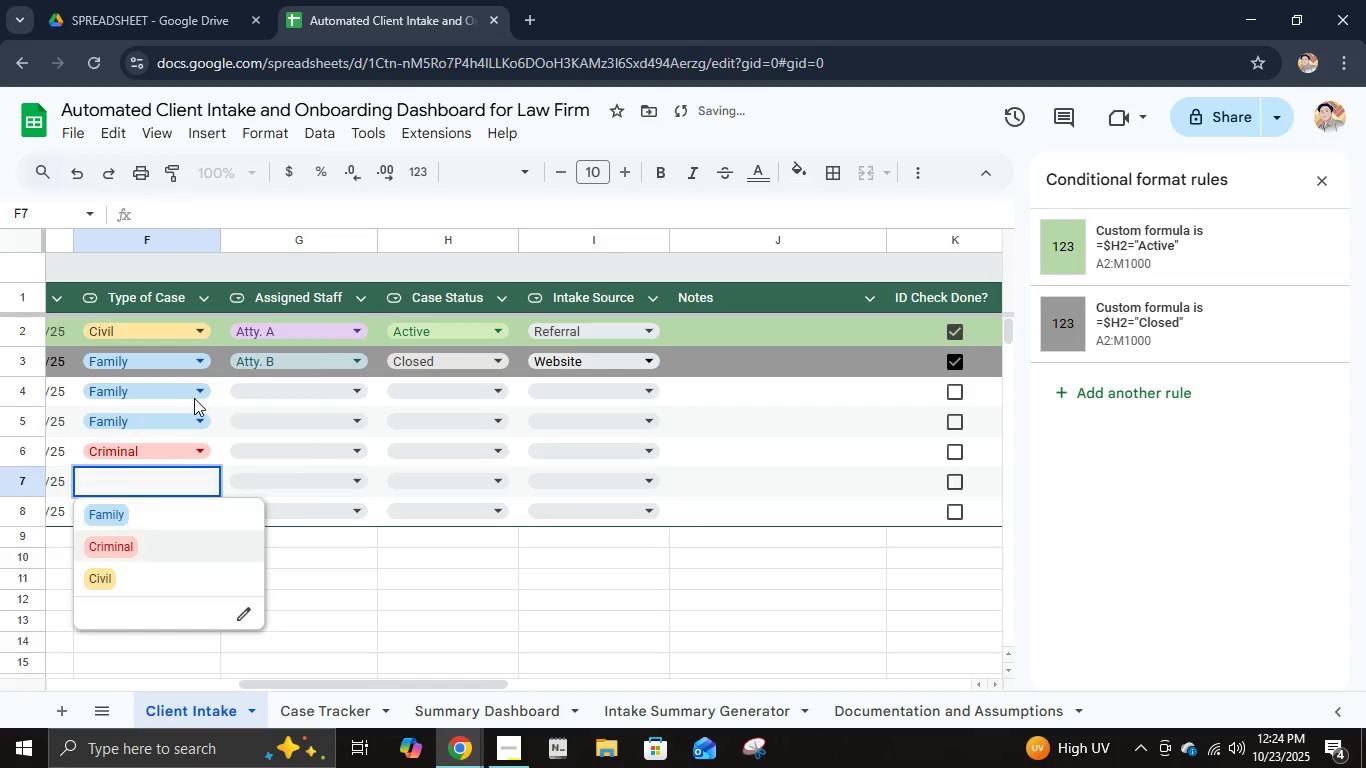 
key(ArrowDown)
 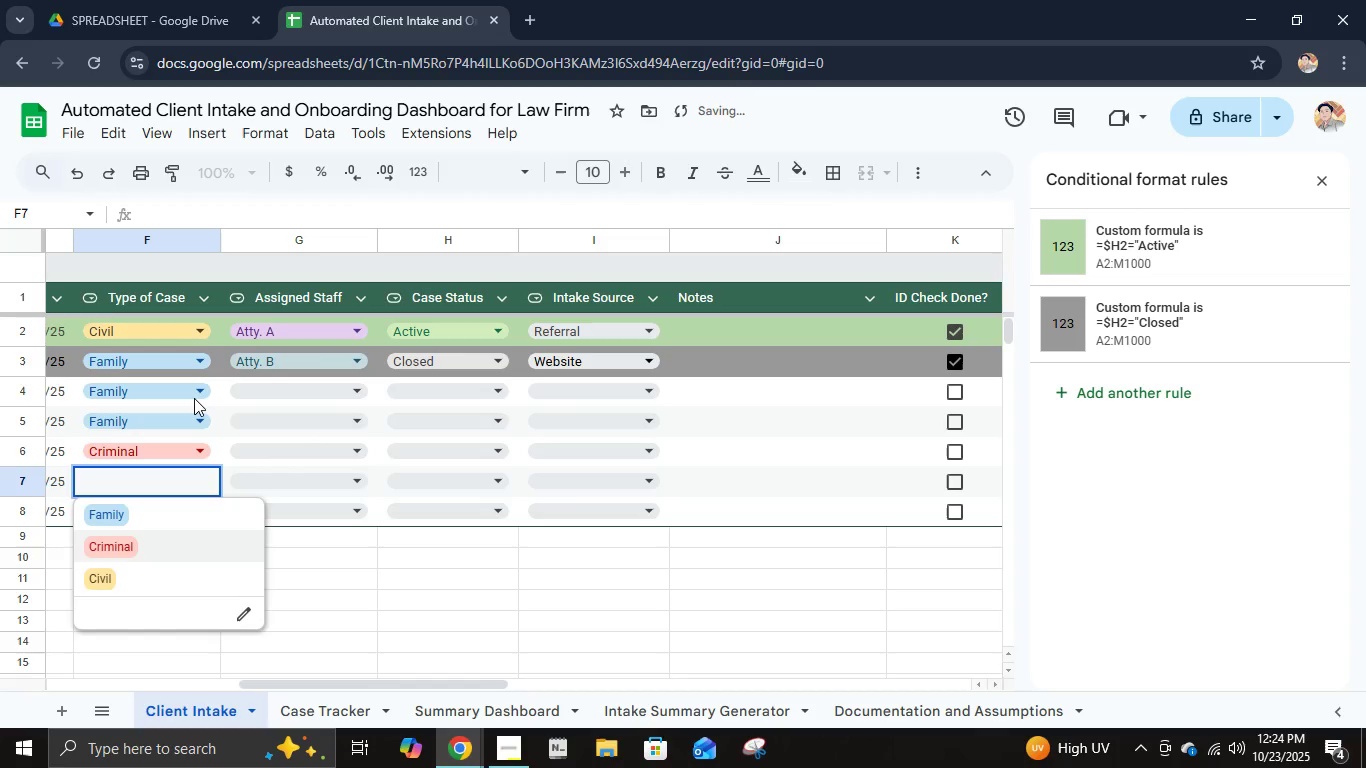 
key(ArrowDown)
 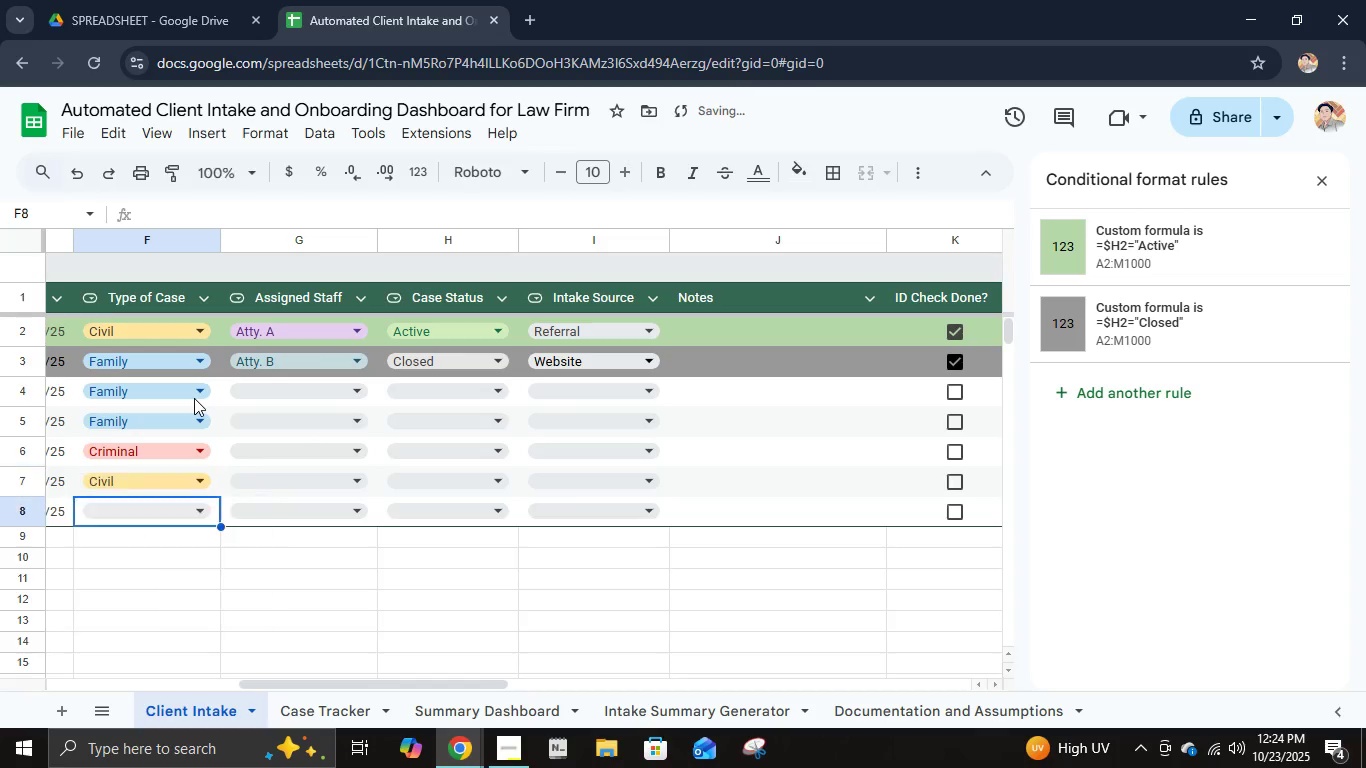 
key(Enter)
 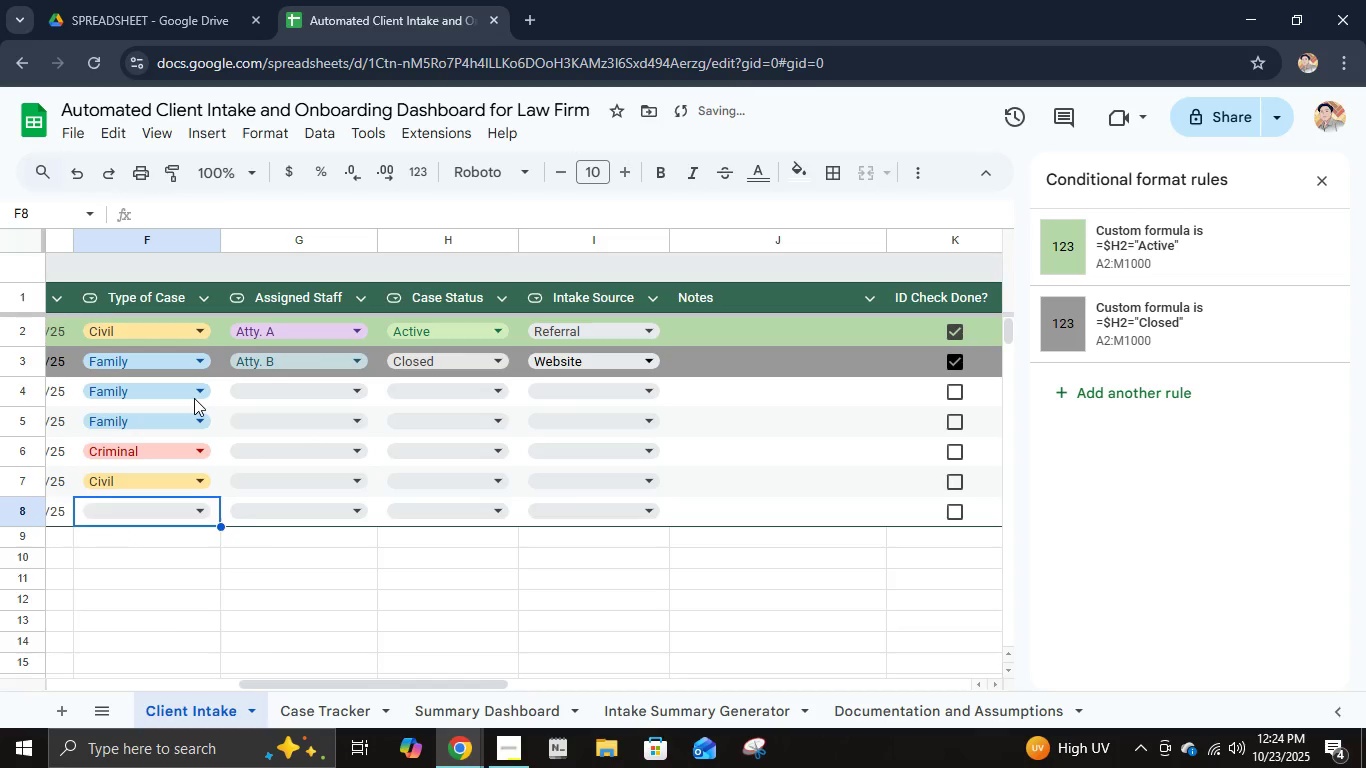 
key(Enter)
 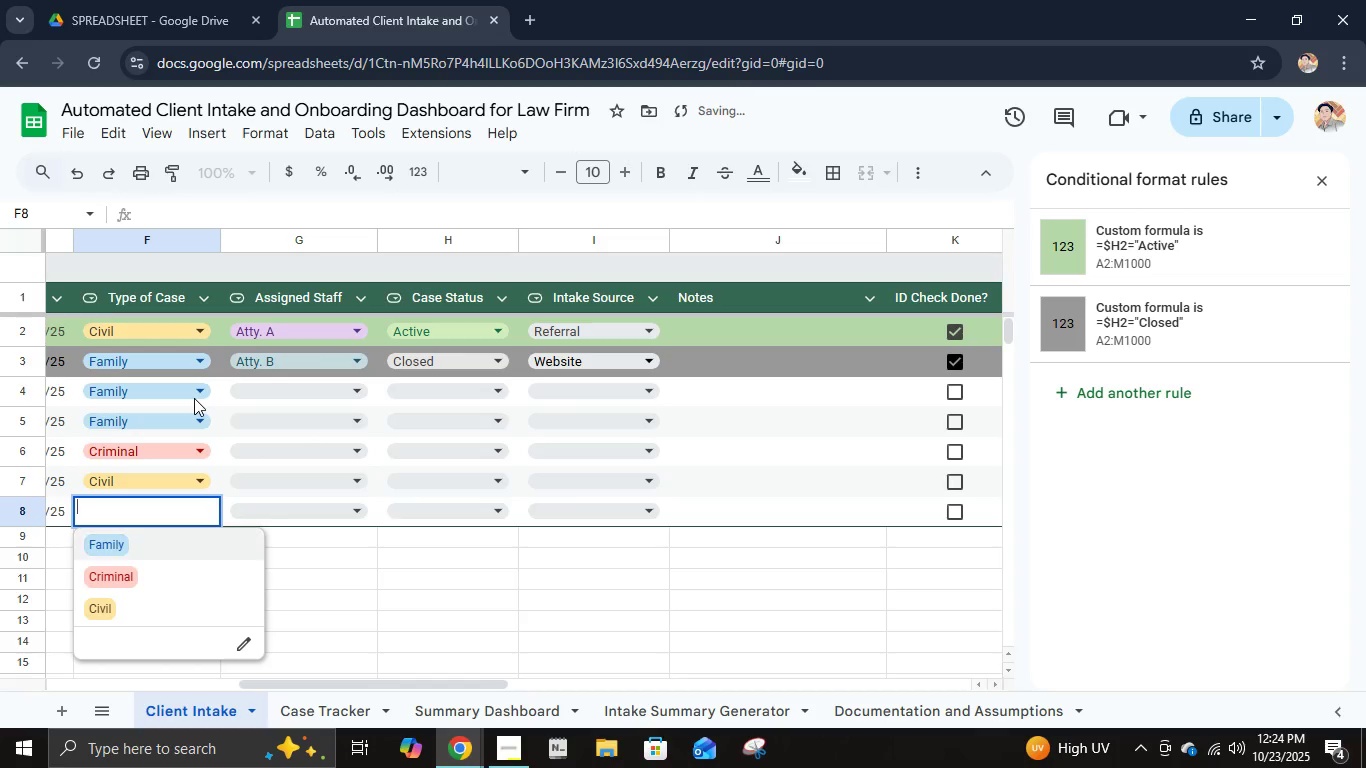 
key(ArrowDown)
 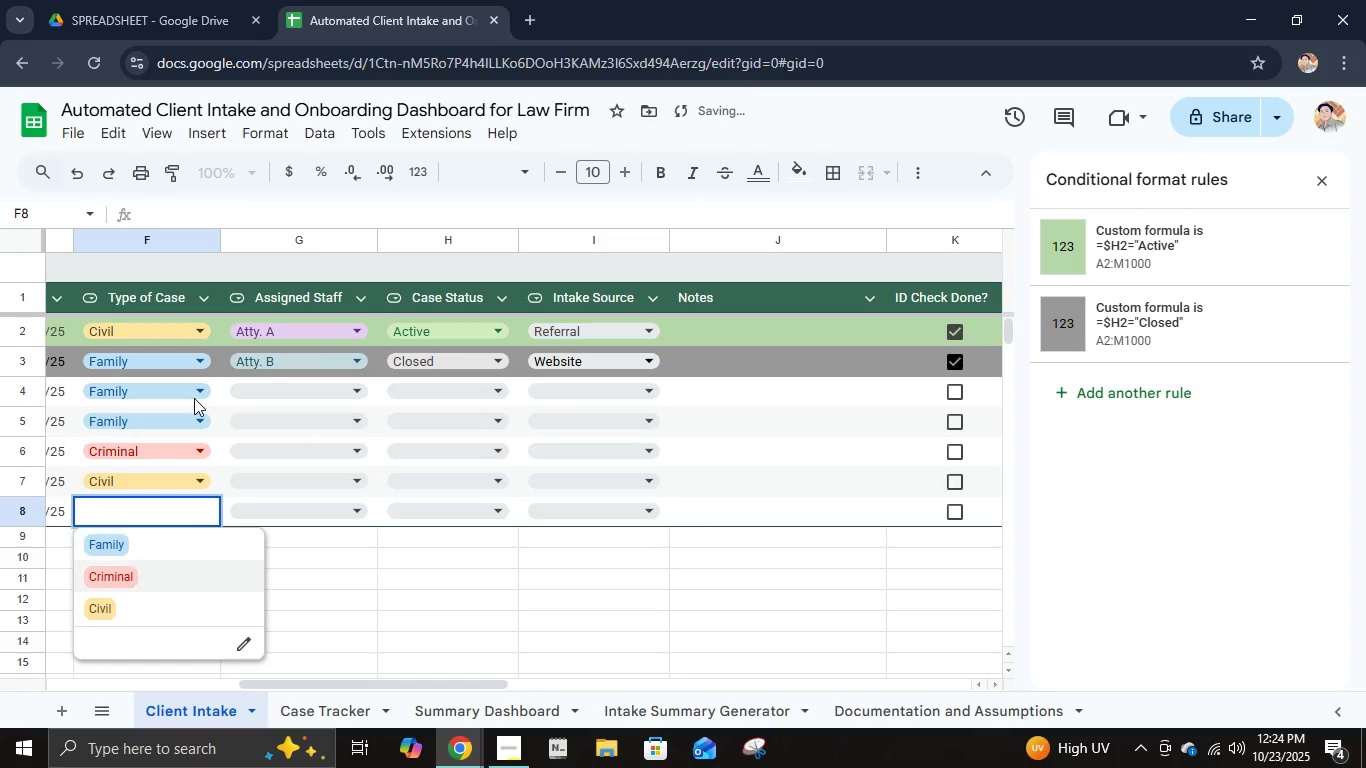 
key(ArrowDown)
 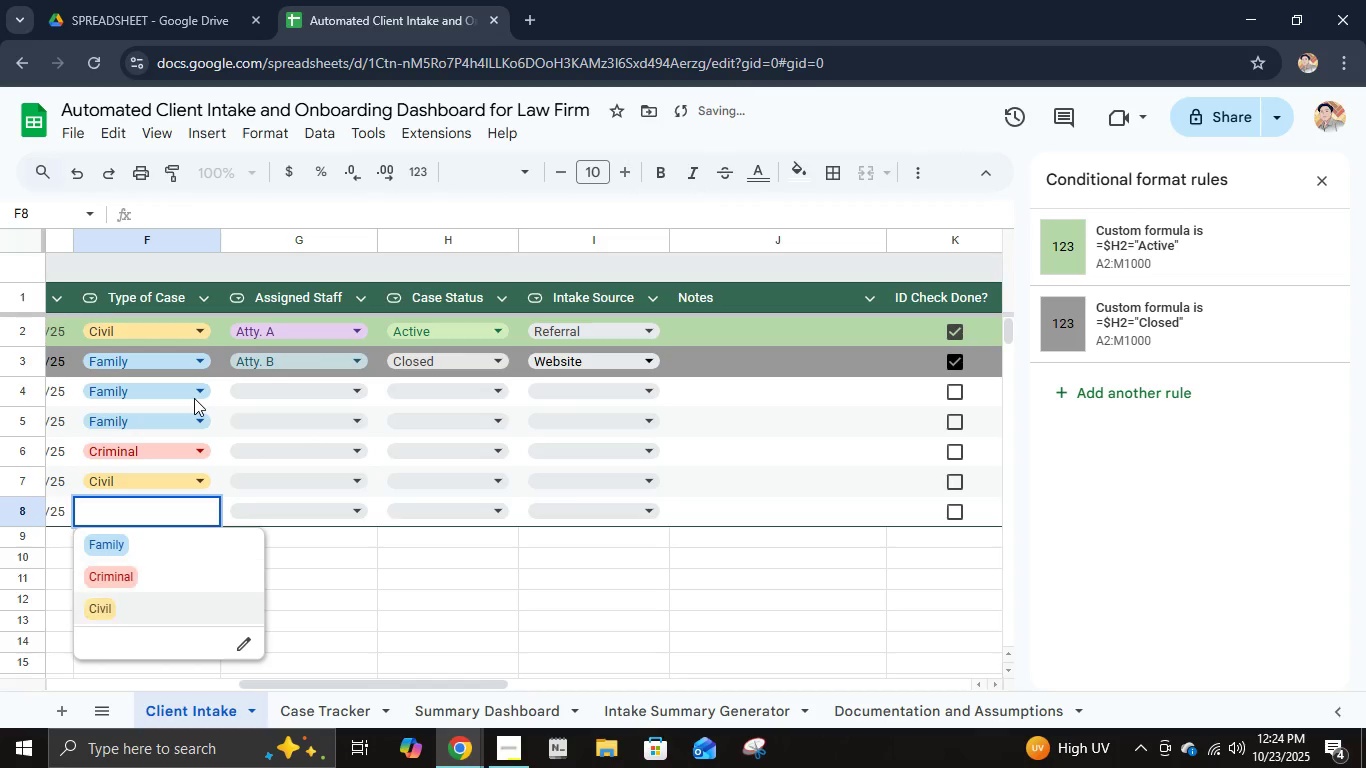 
key(ArrowDown)
 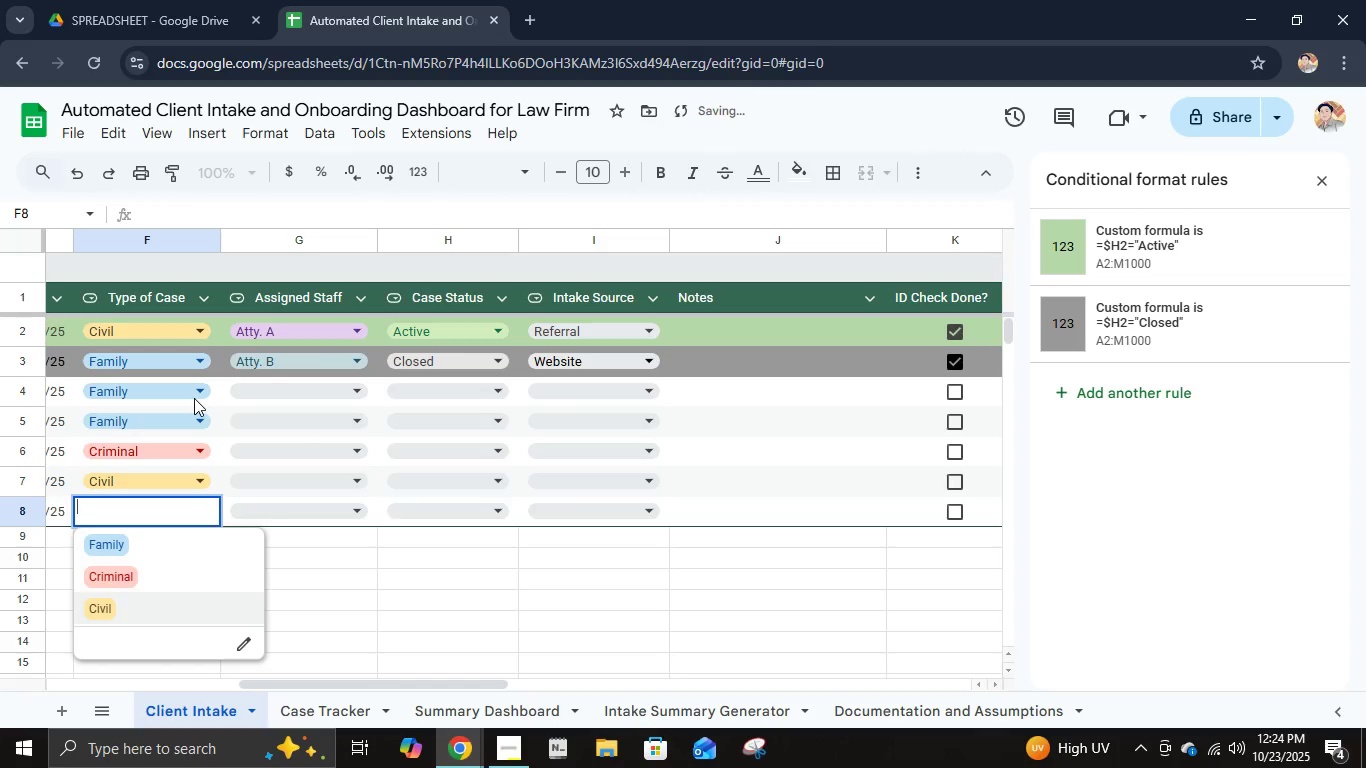 
key(ArrowUp)
 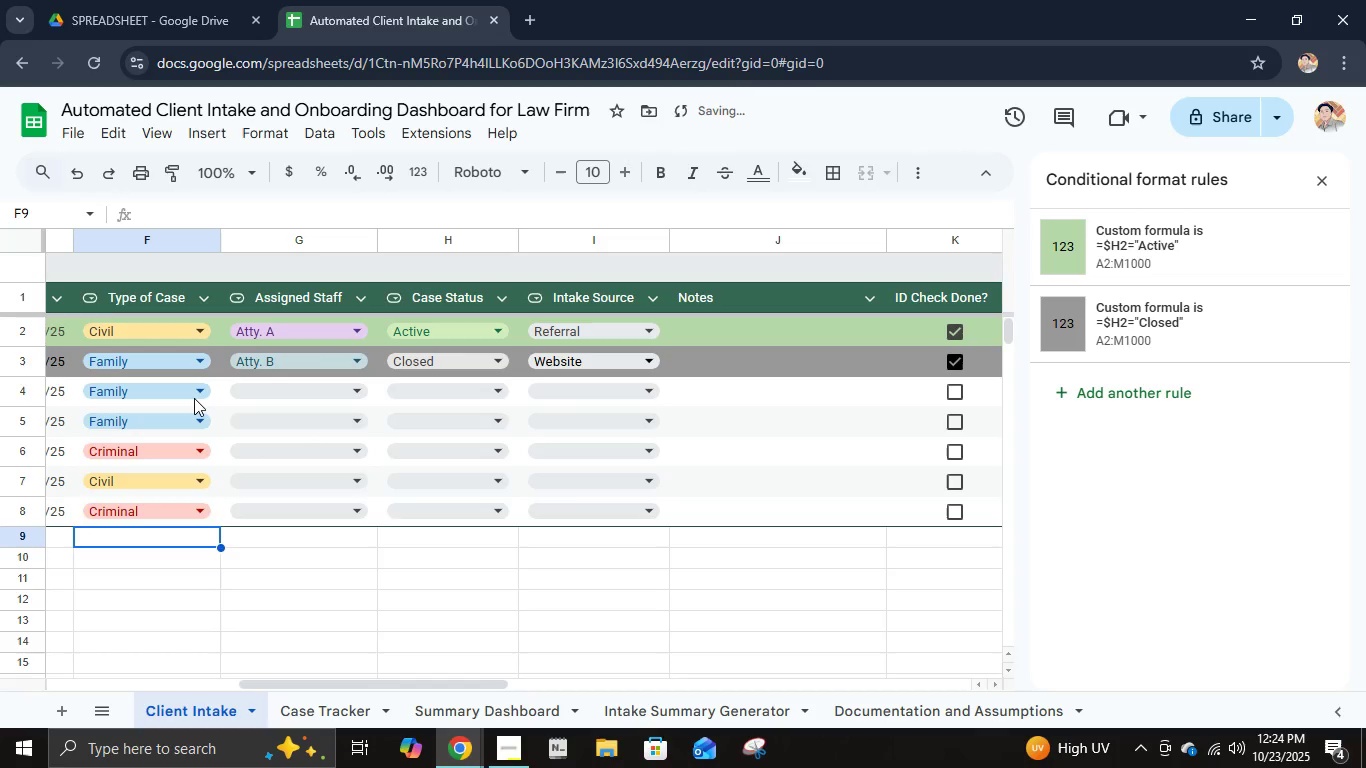 
key(Enter)
 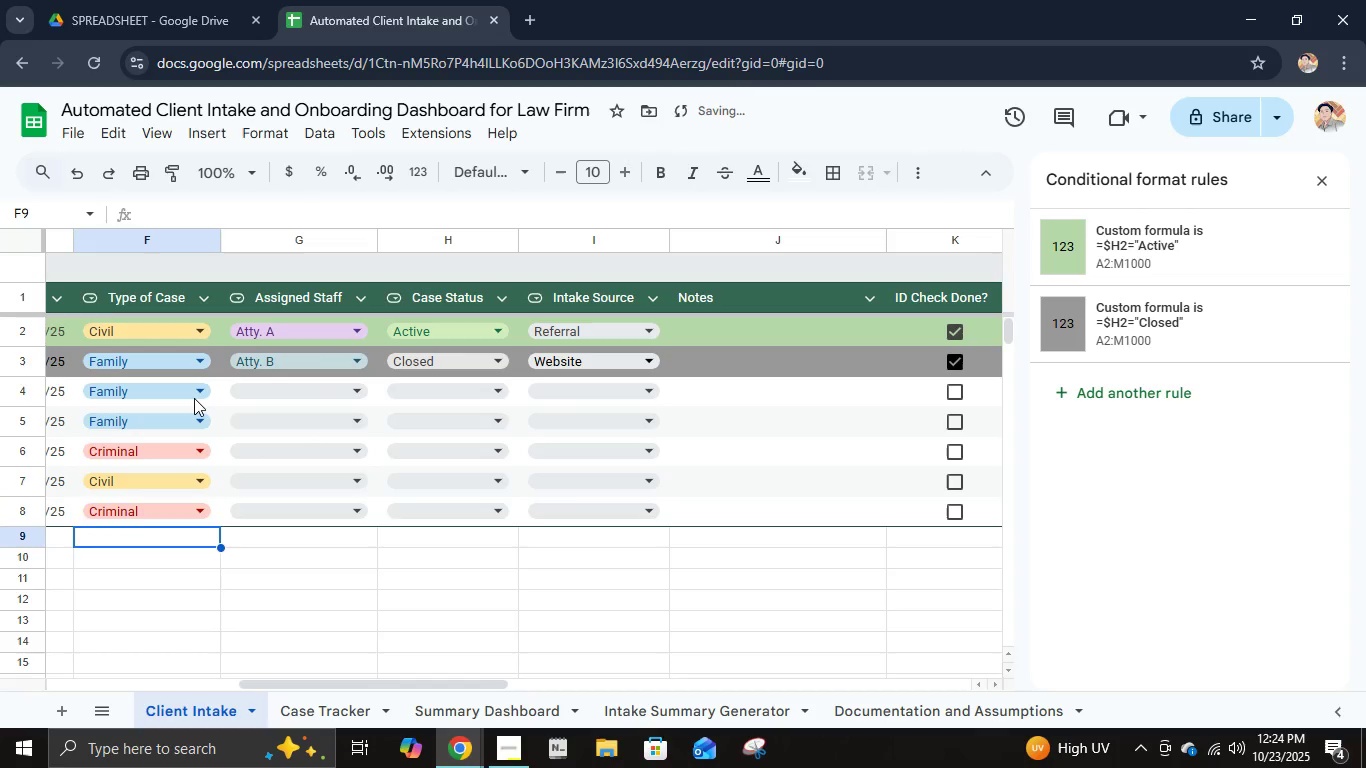 
key(ArrowRight)
 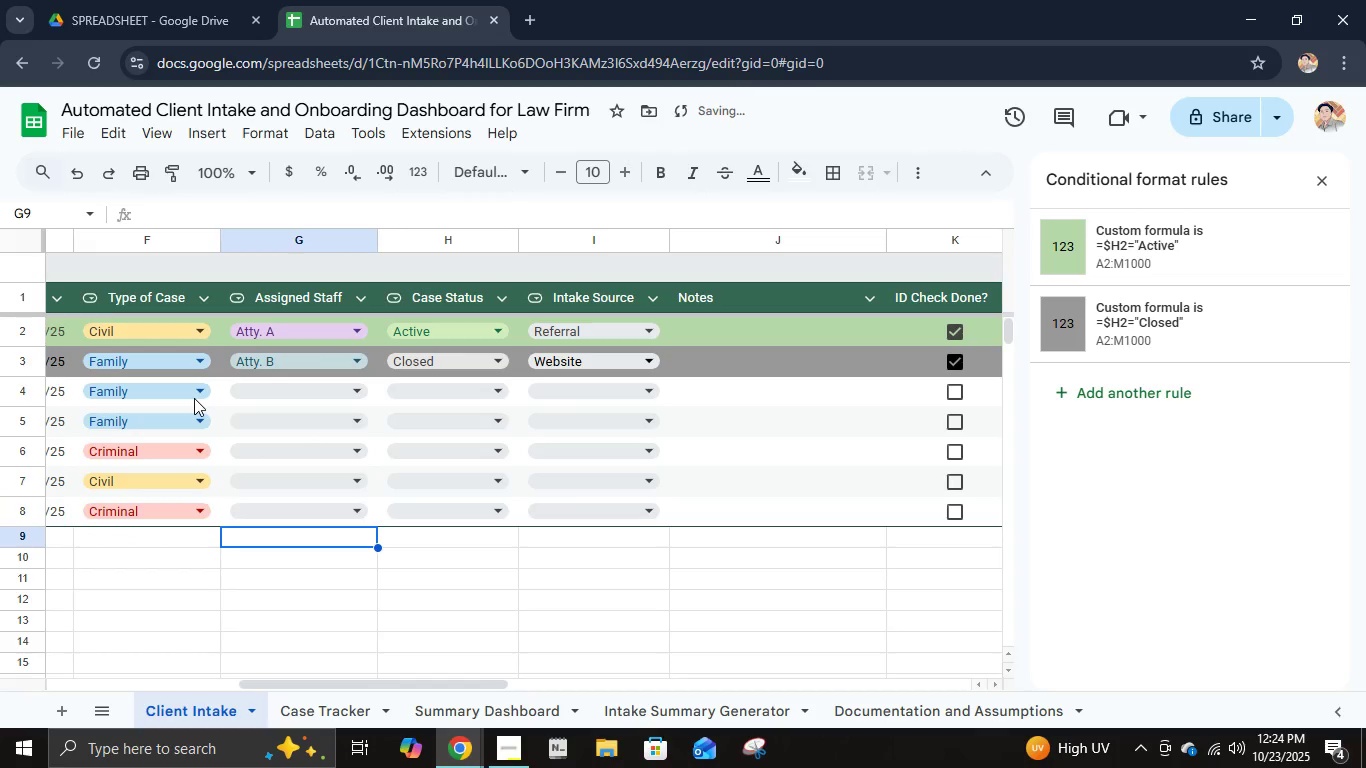 
key(ArrowUp)
 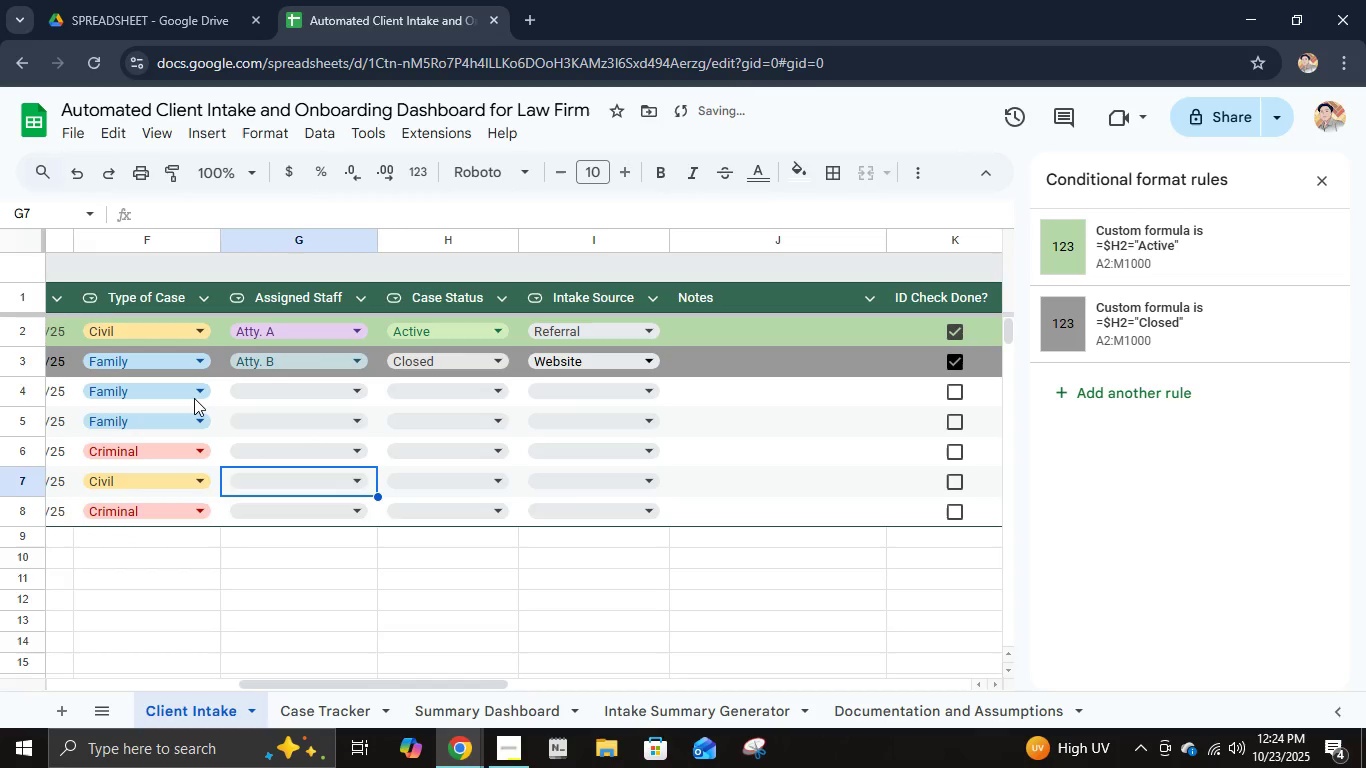 
key(ArrowUp)
 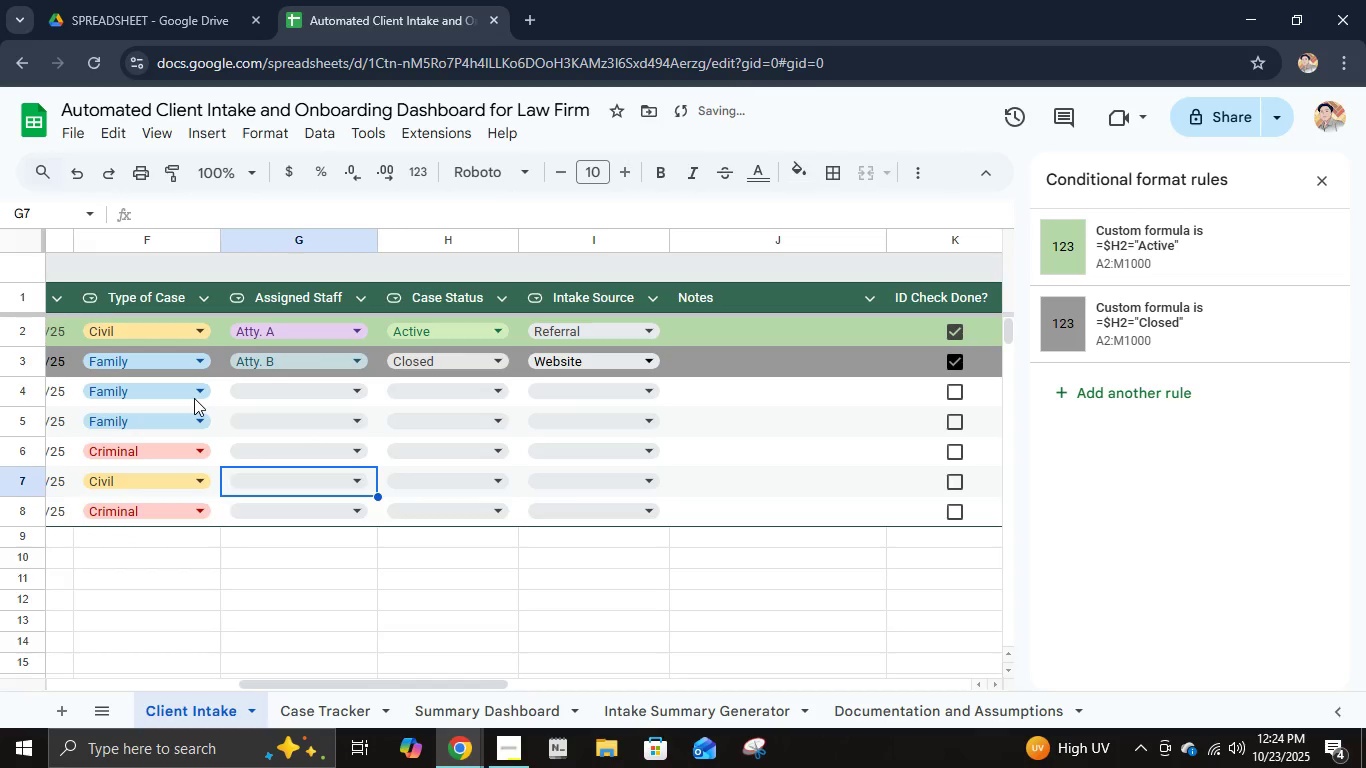 
key(ArrowUp)
 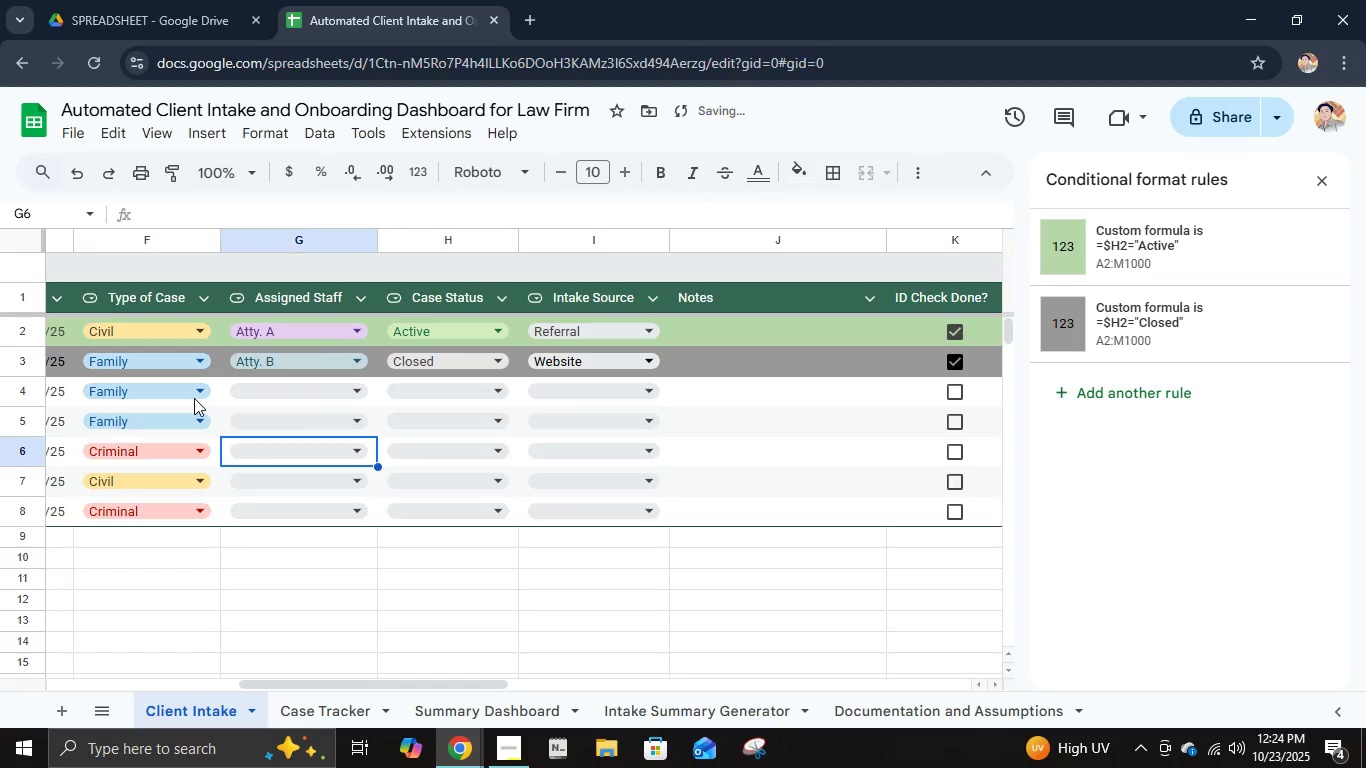 
key(ArrowUp)
 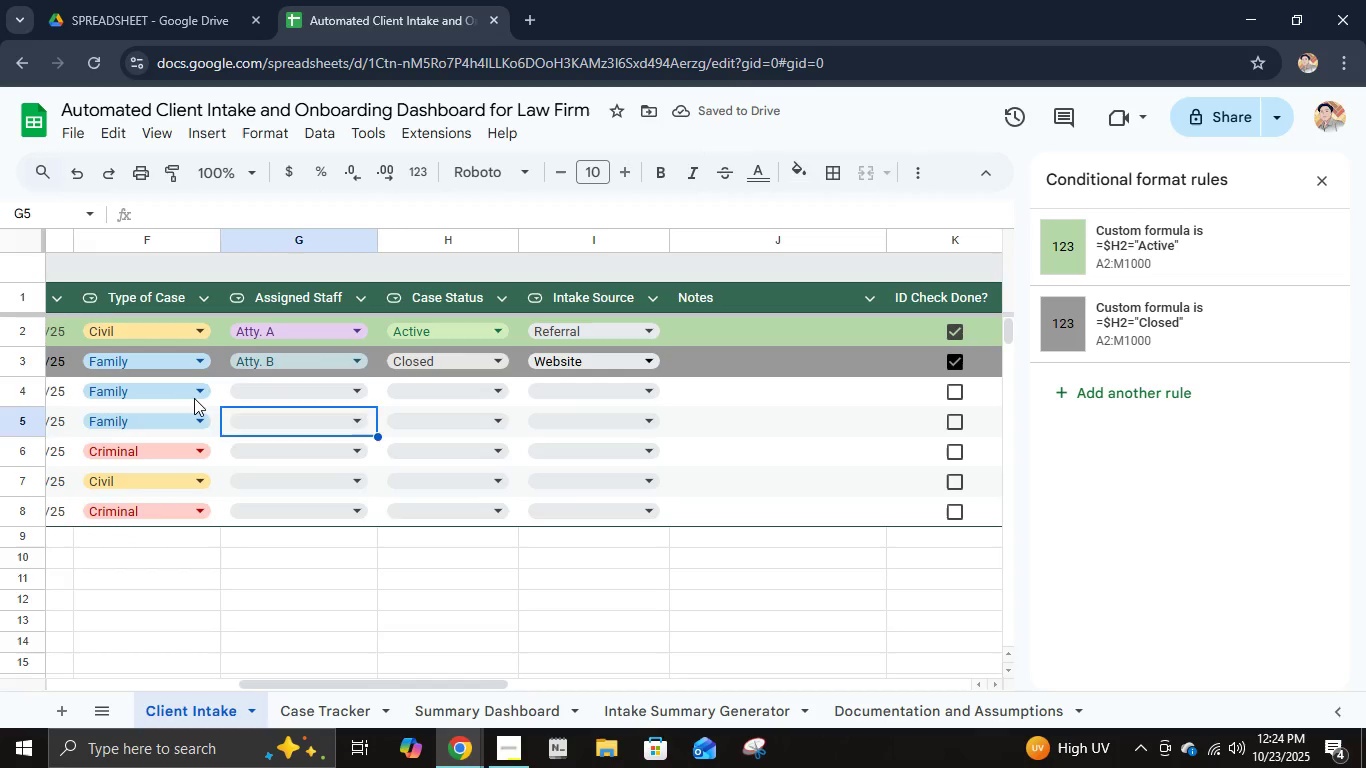 
key(ArrowUp)
 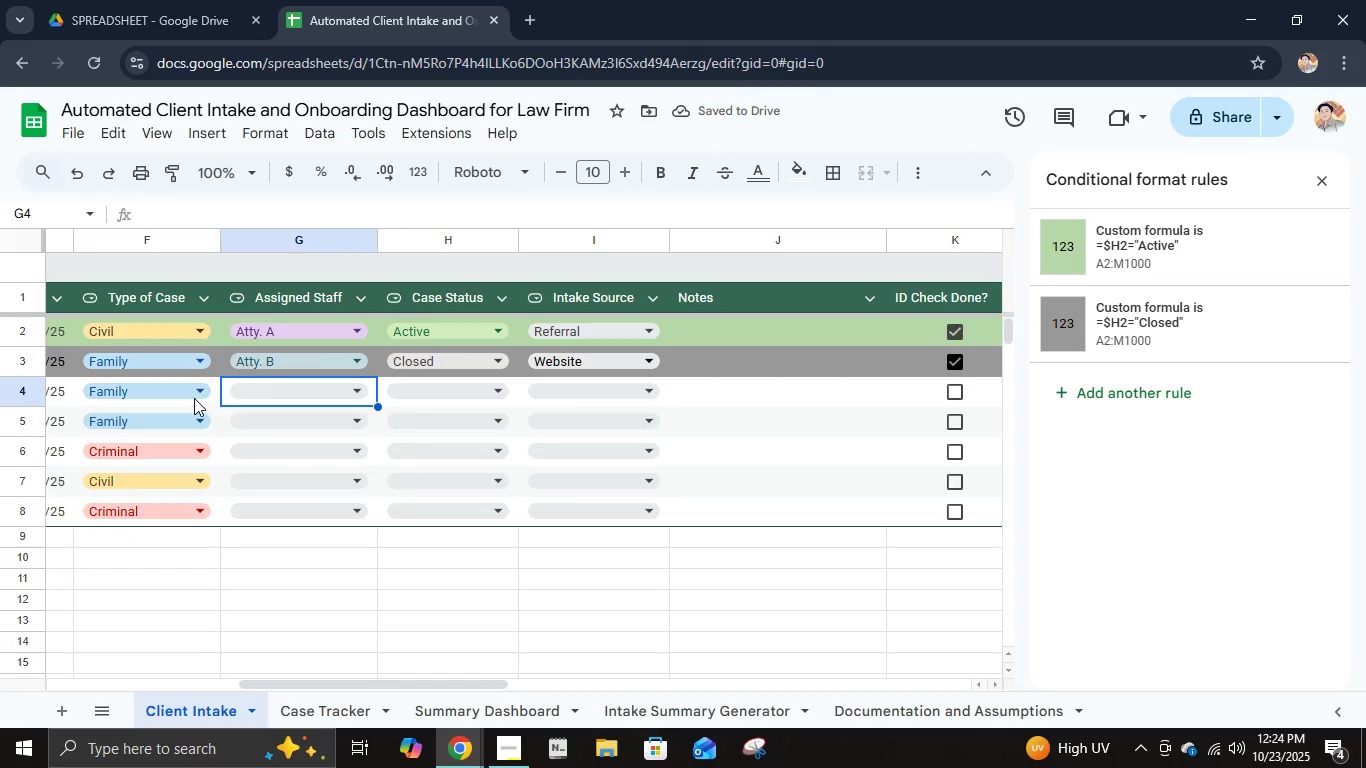 
key(Enter)
 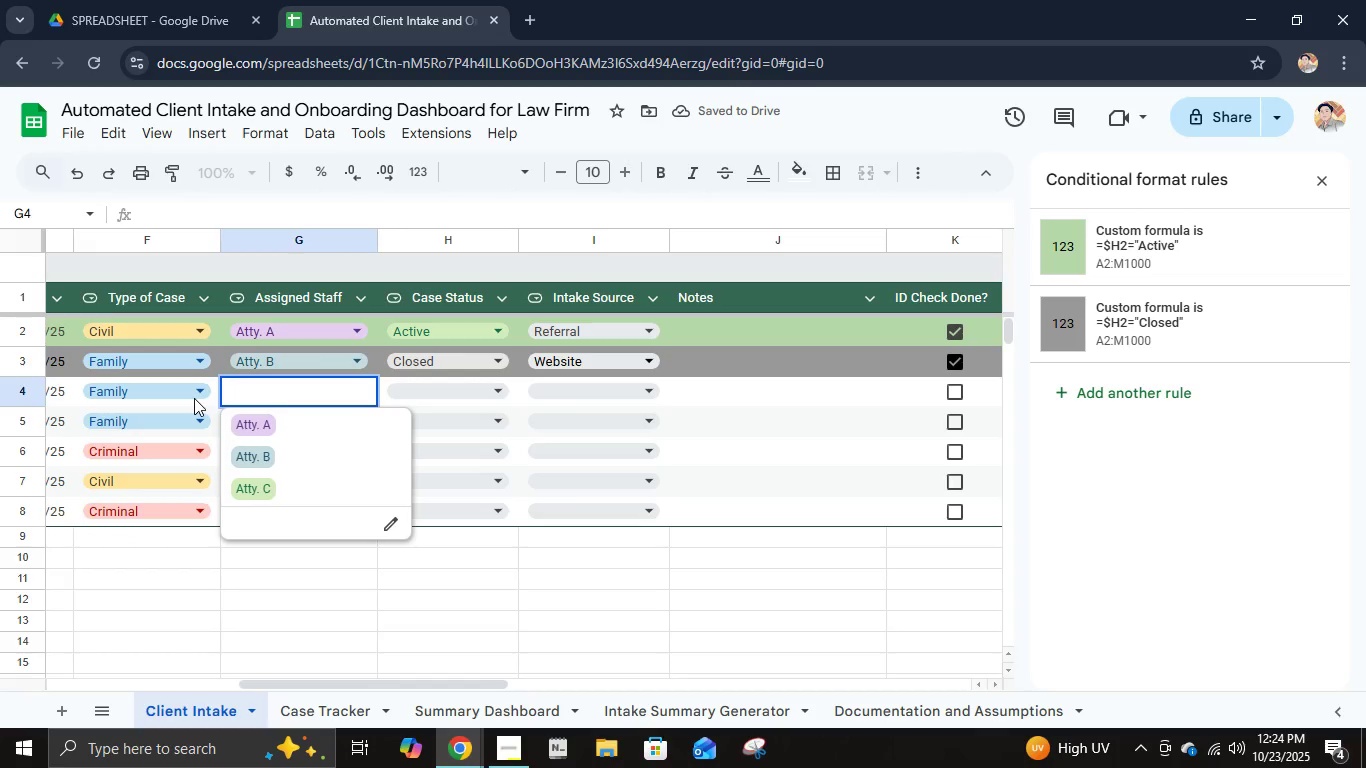 
key(ArrowDown)
 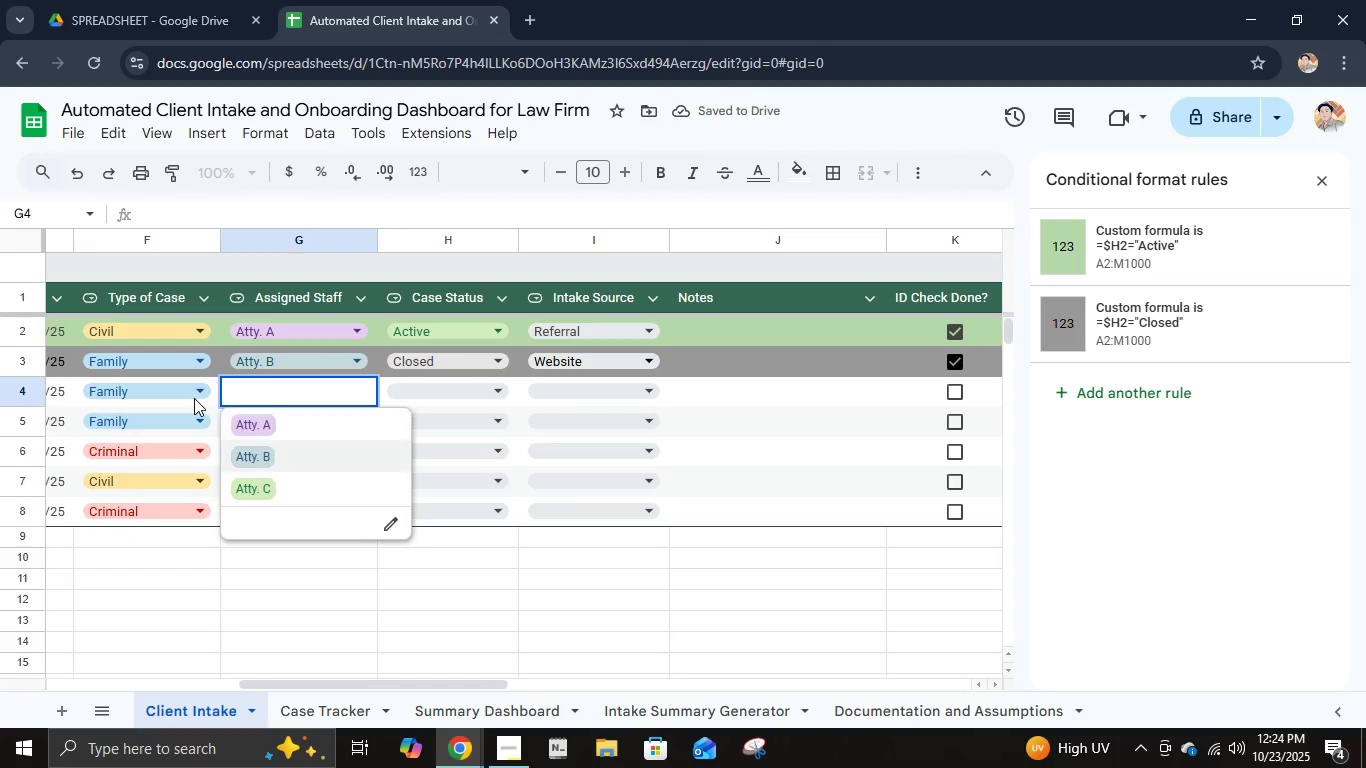 
key(ArrowDown)
 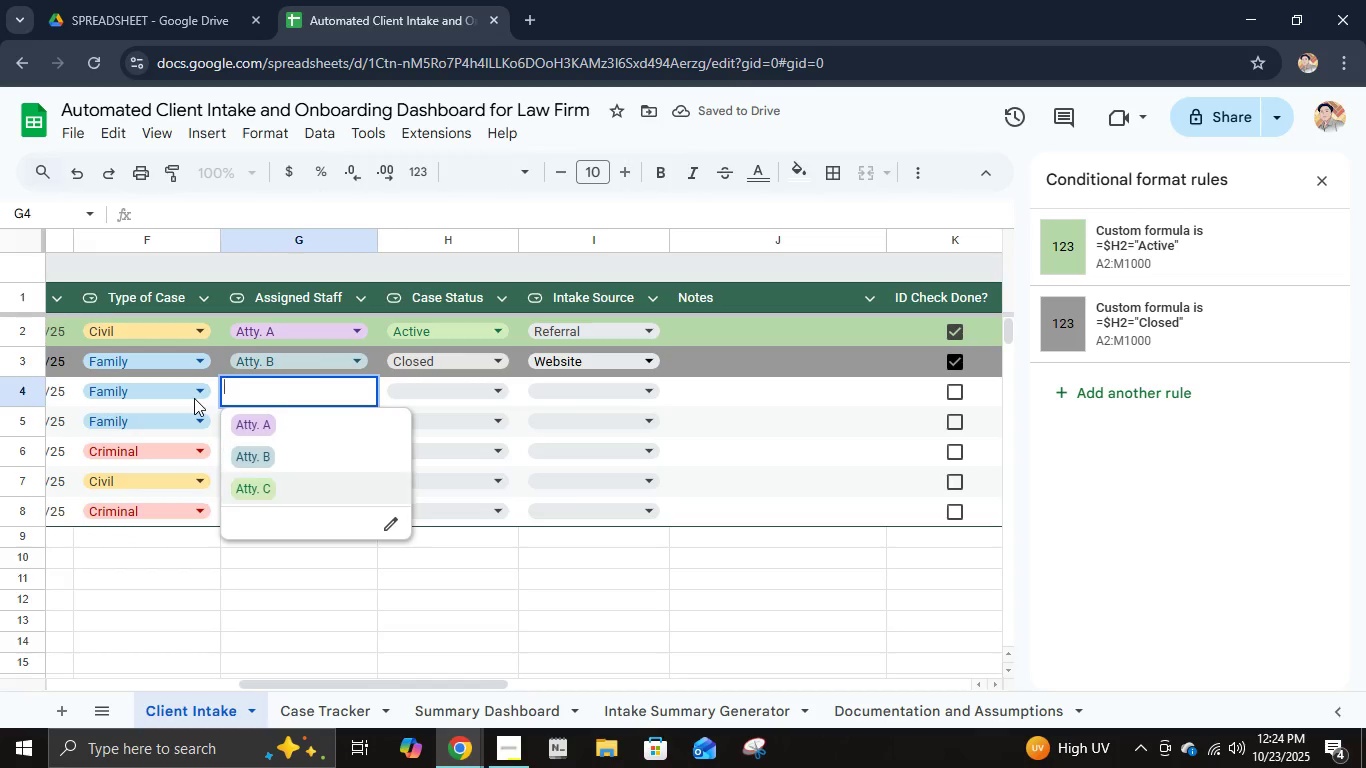 
key(ArrowDown)
 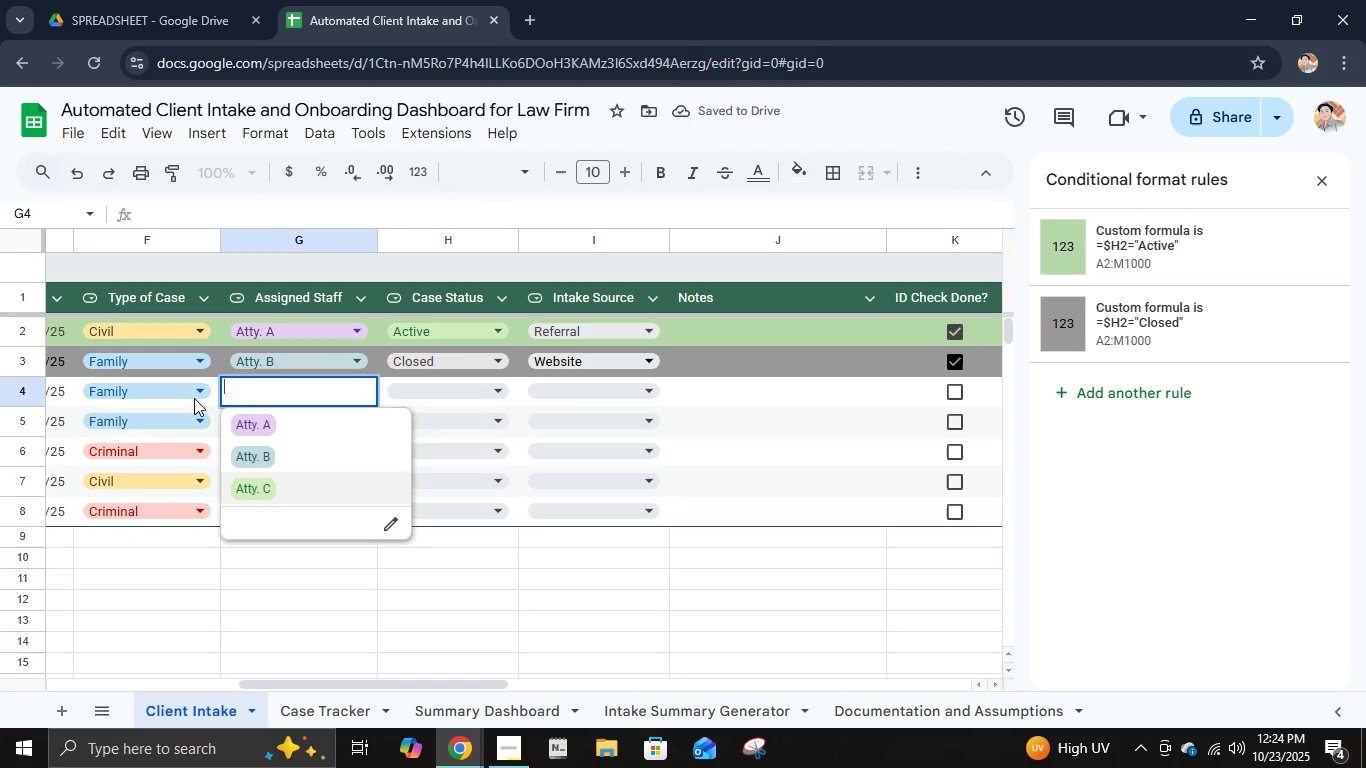 
key(Enter)
 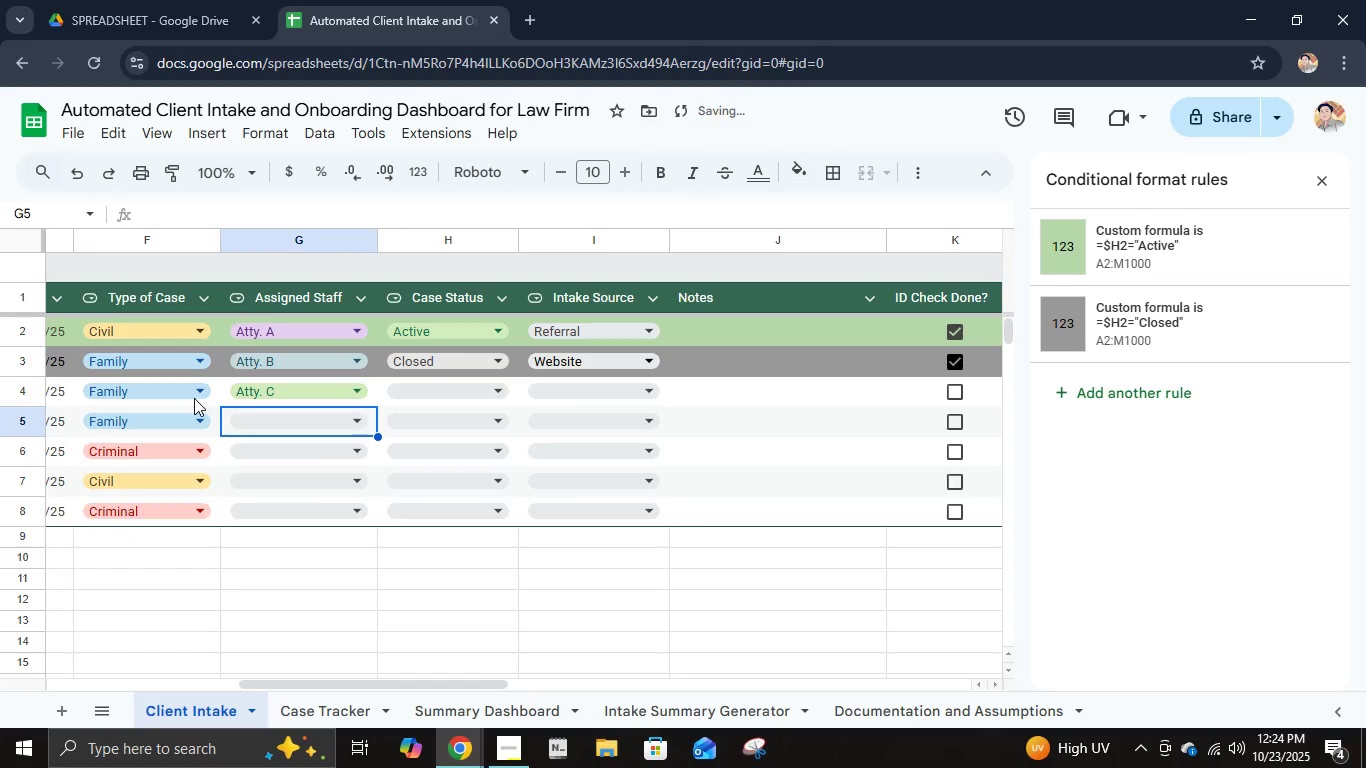 
key(Enter)
 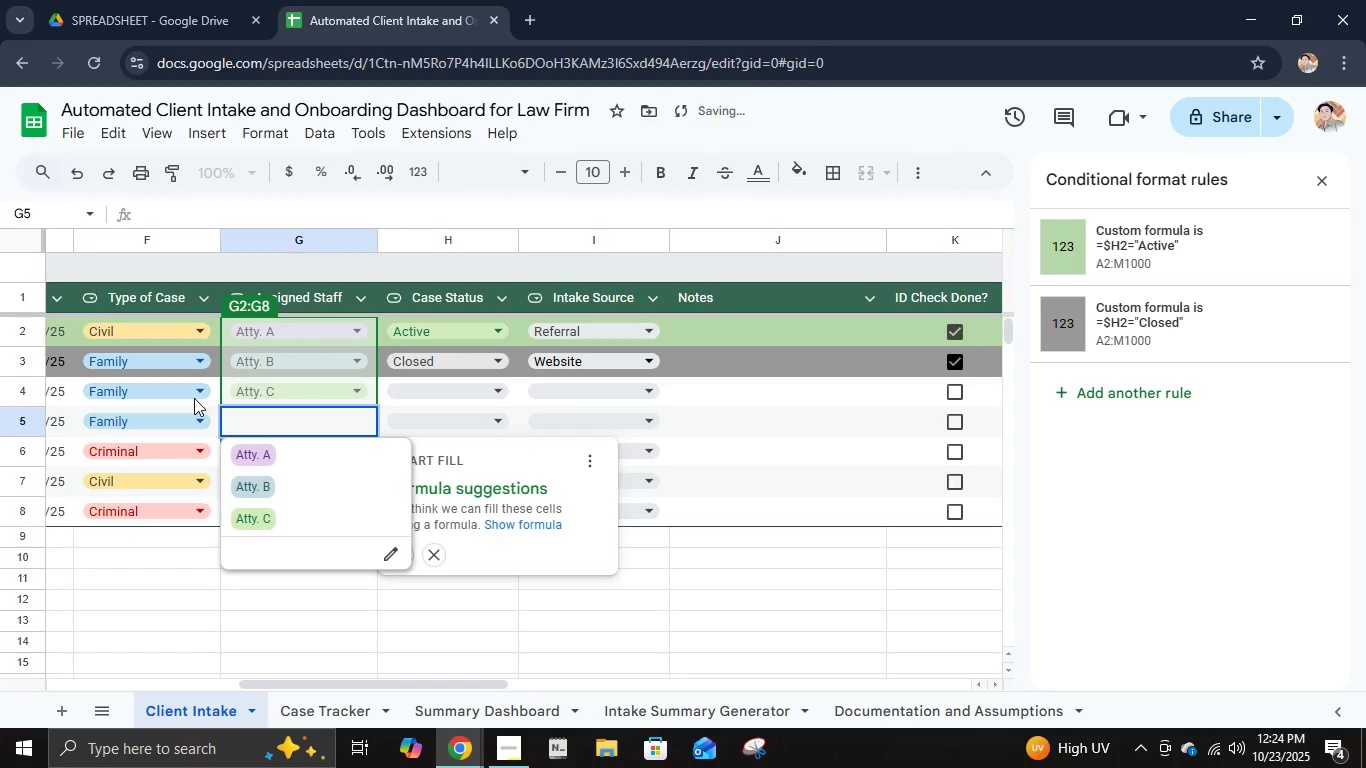 
key(ArrowDown)
 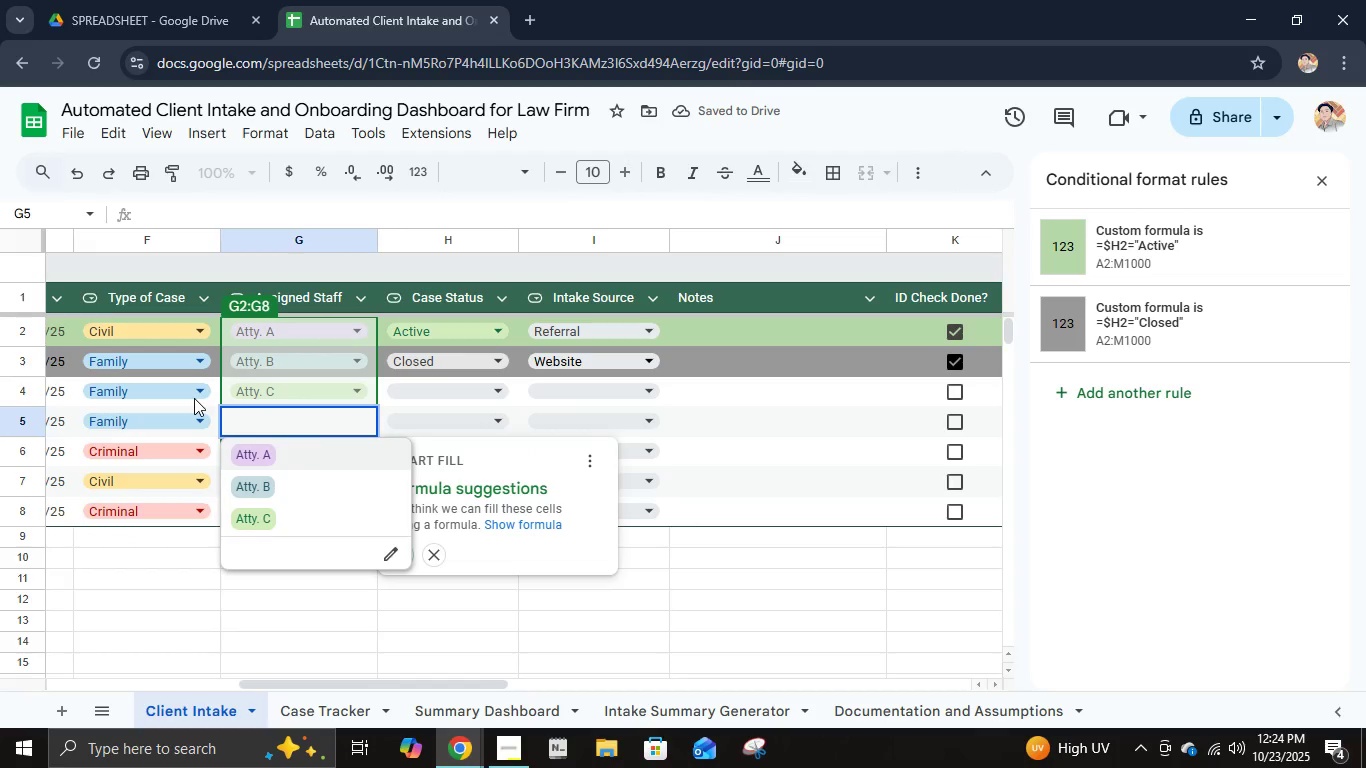 
key(Enter)
 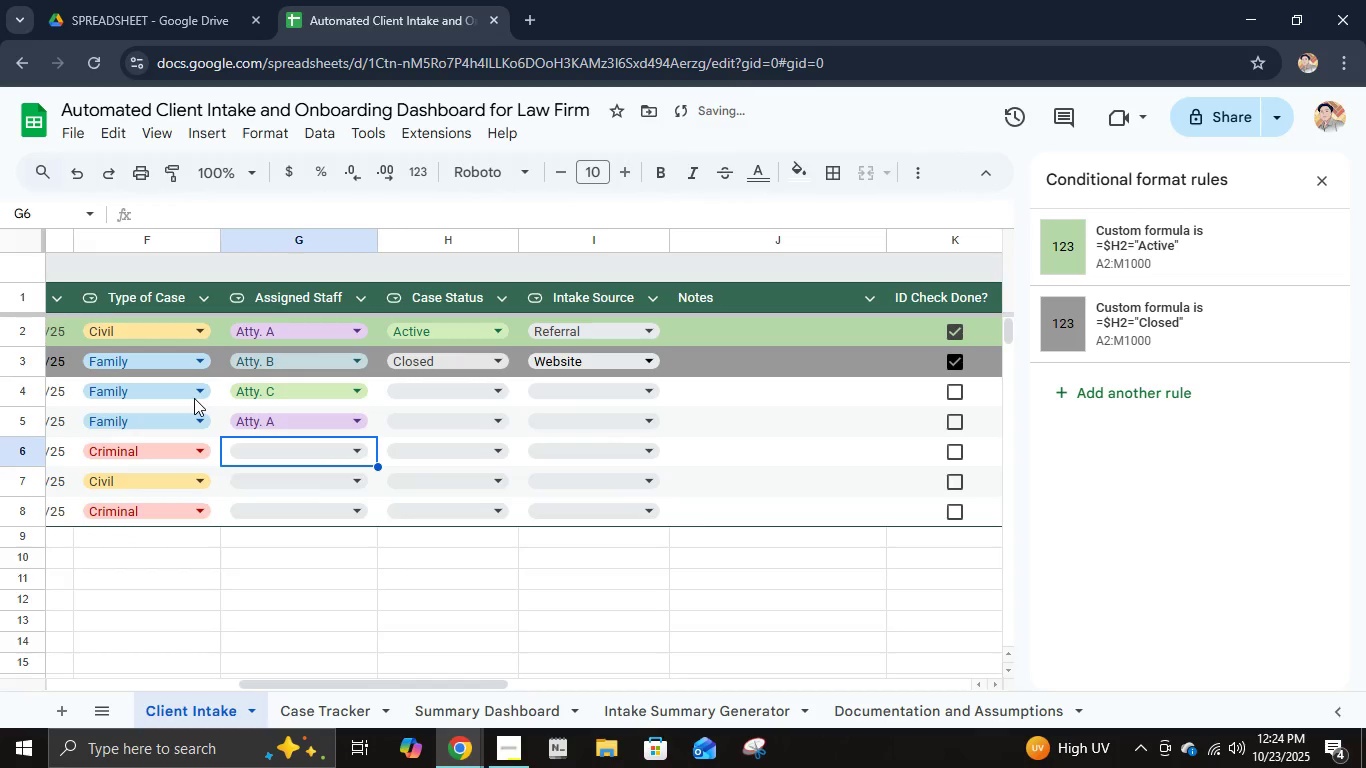 
key(Enter)
 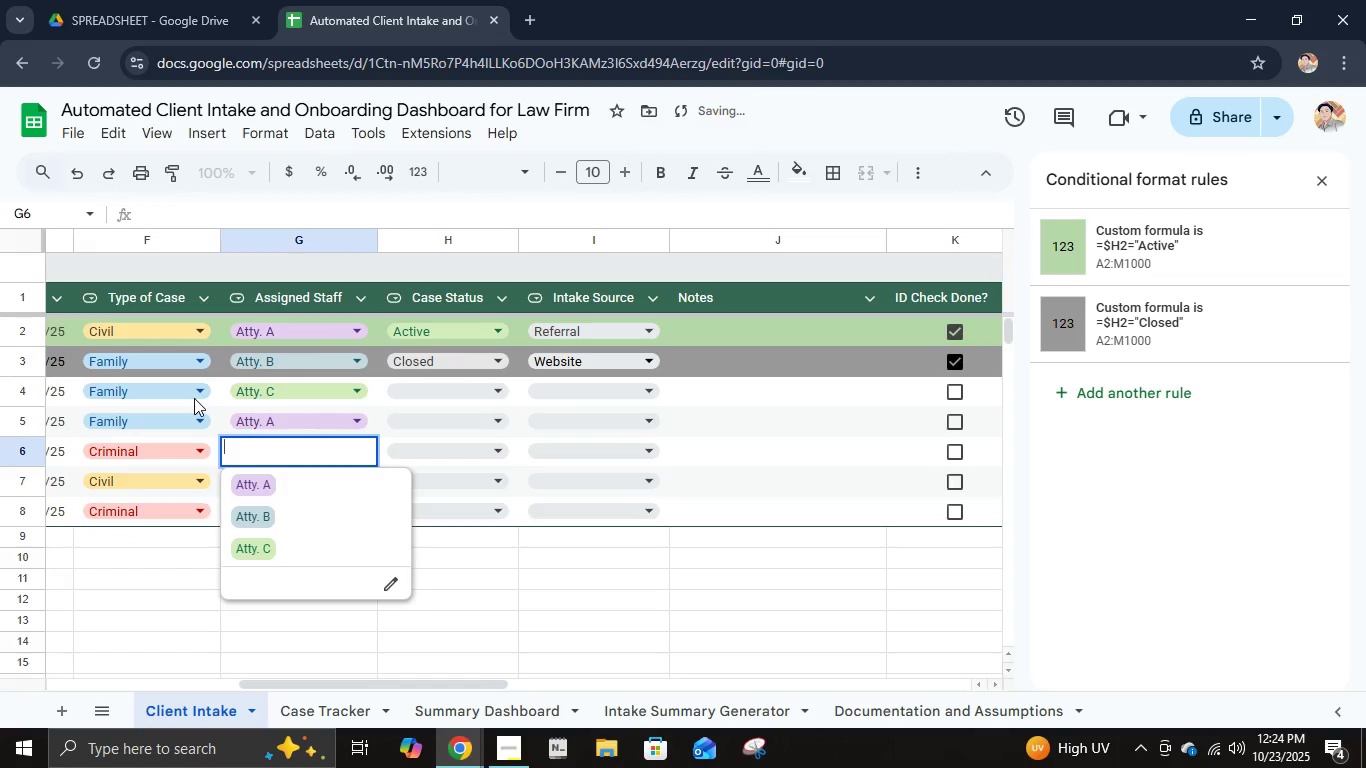 
key(ArrowDown)
 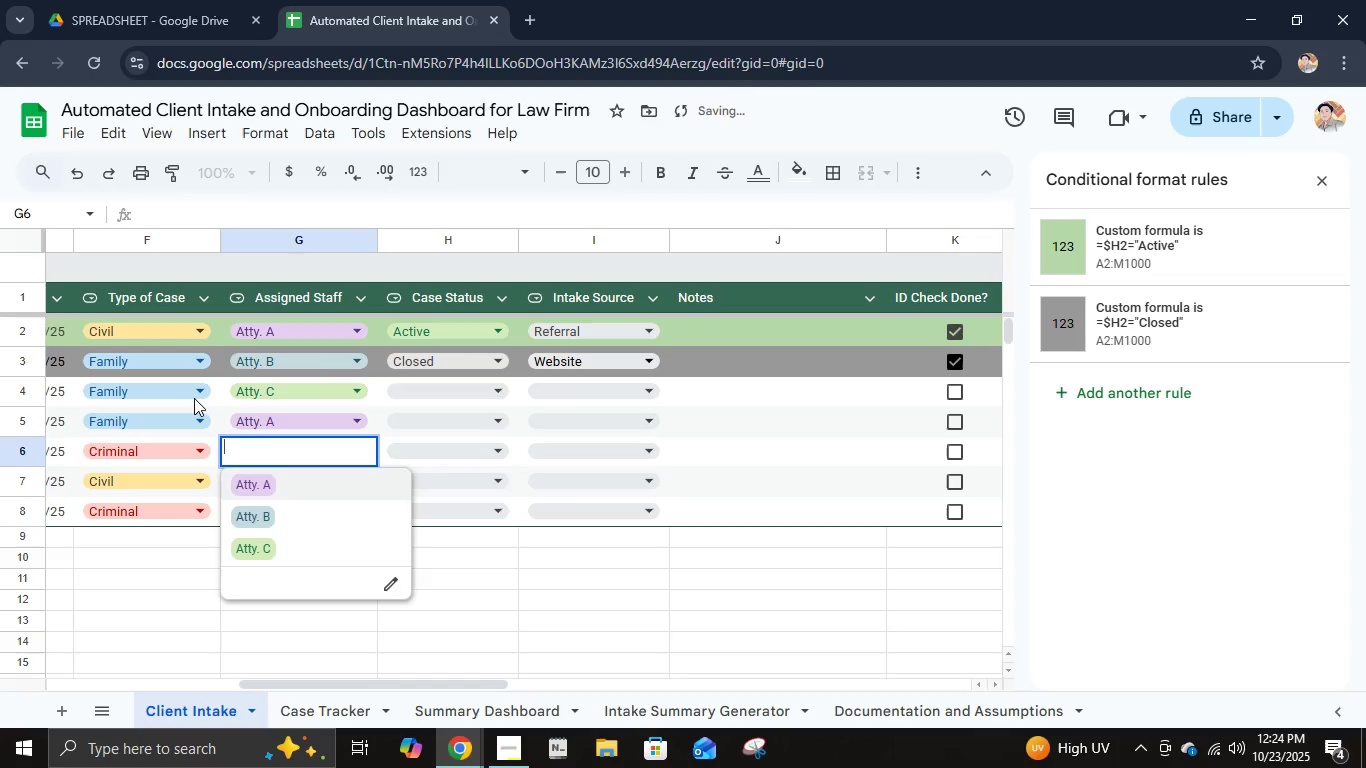 
key(Enter)
 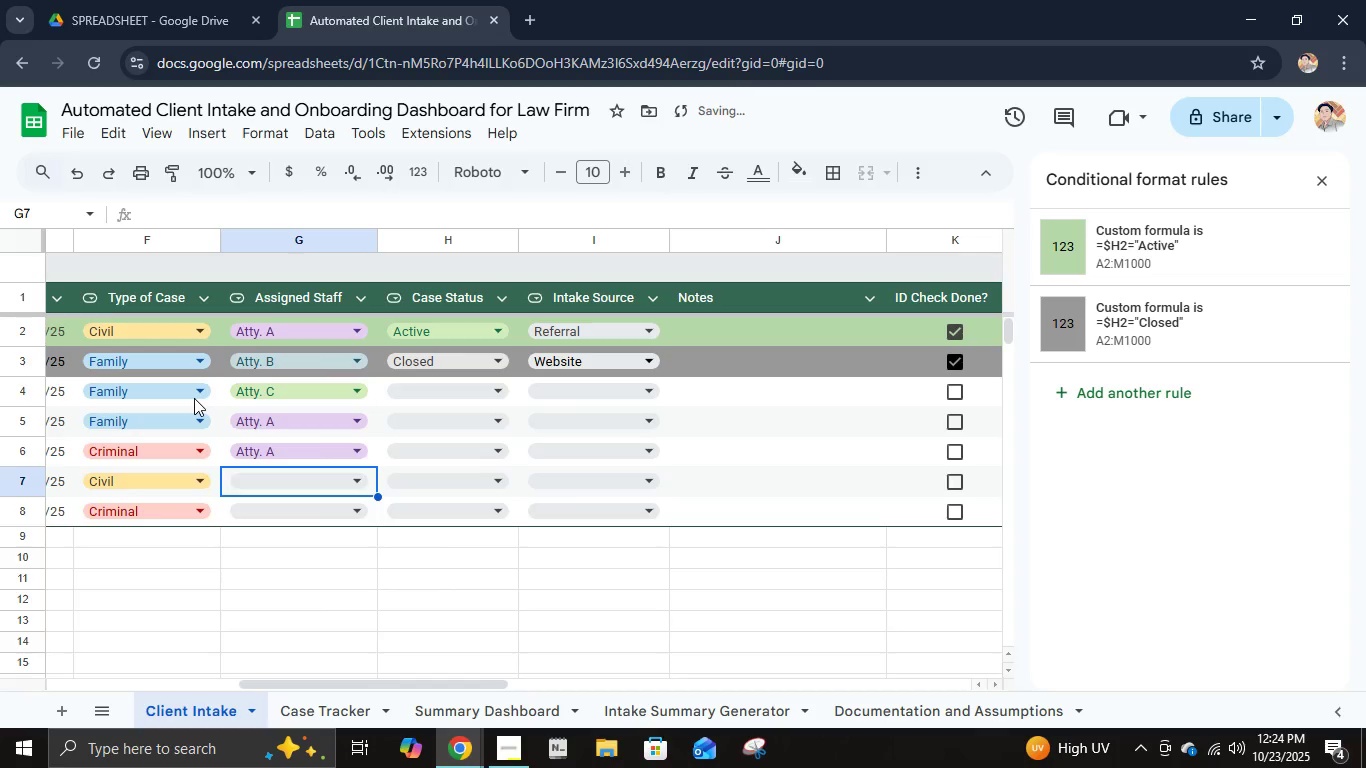 
key(ArrowDown)
 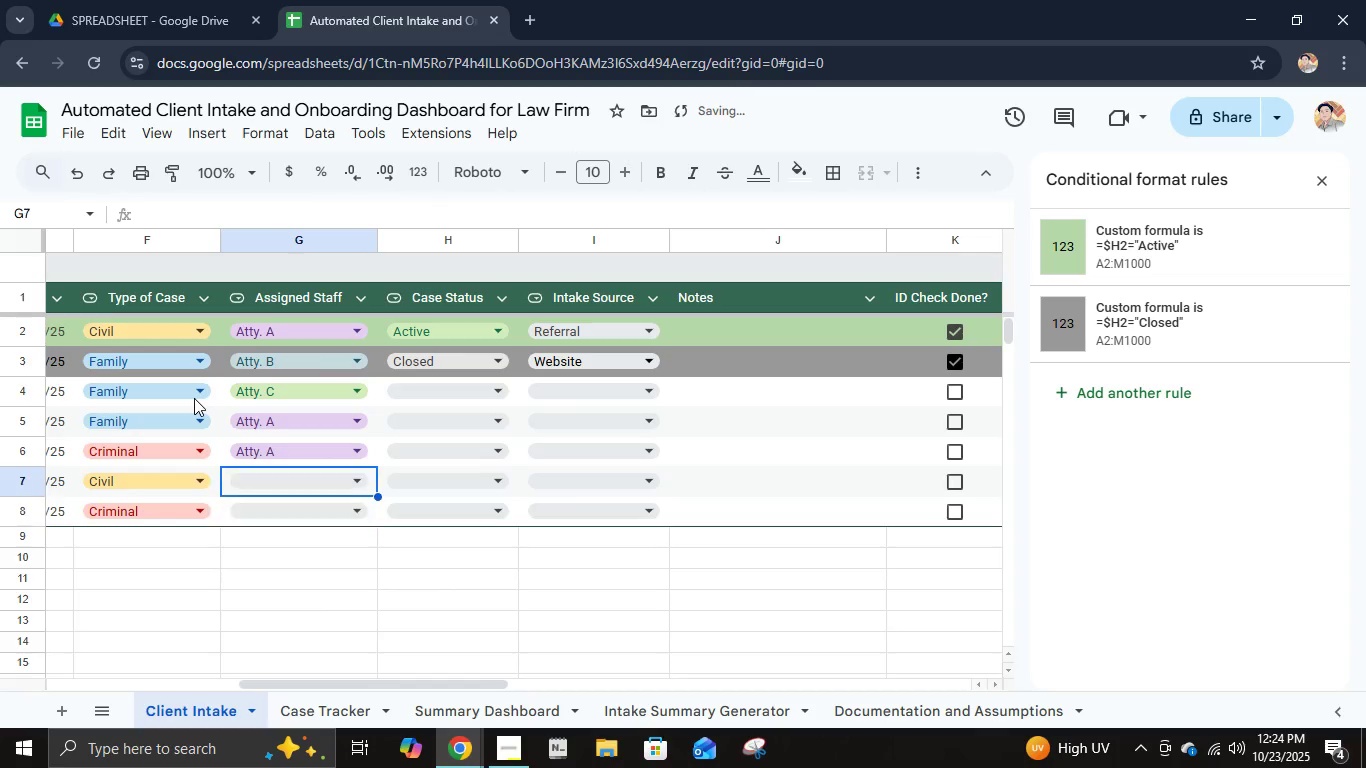 
key(ArrowUp)
 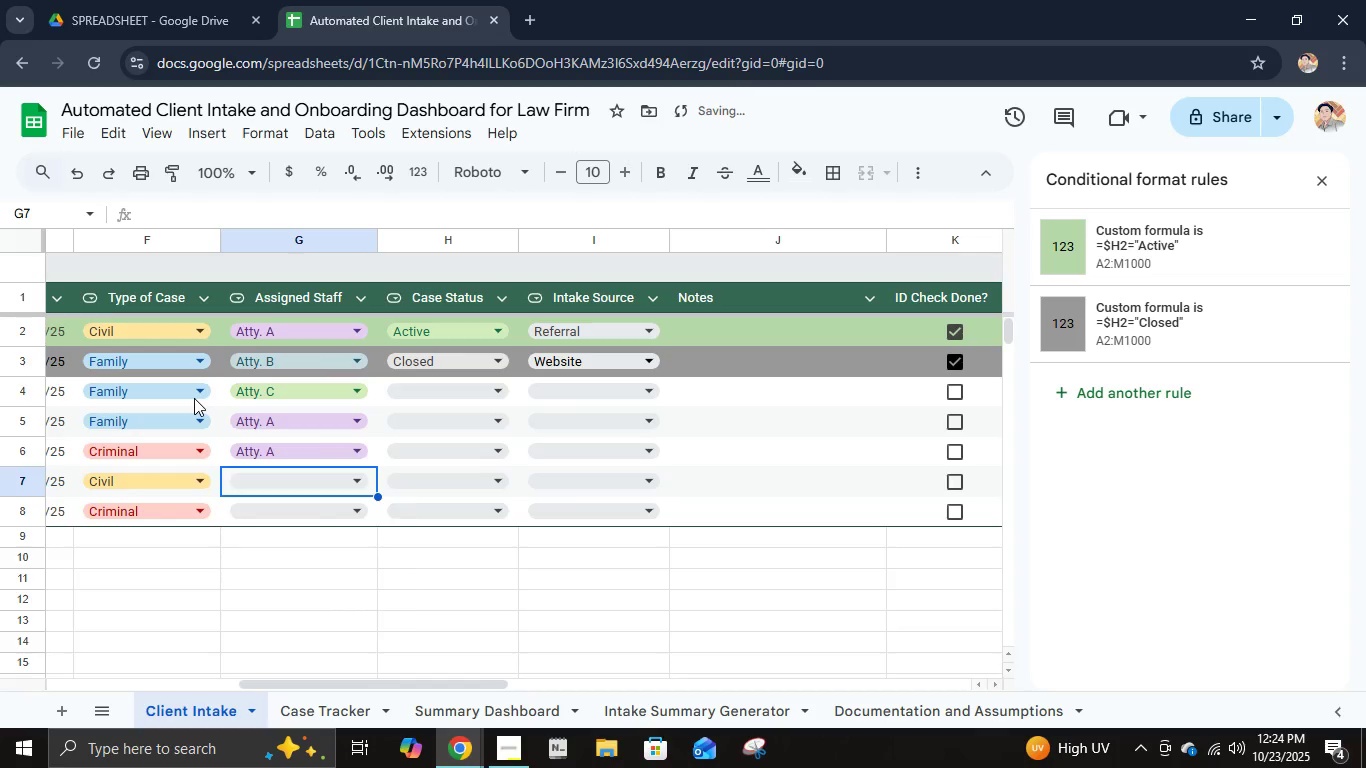 
key(Enter)
 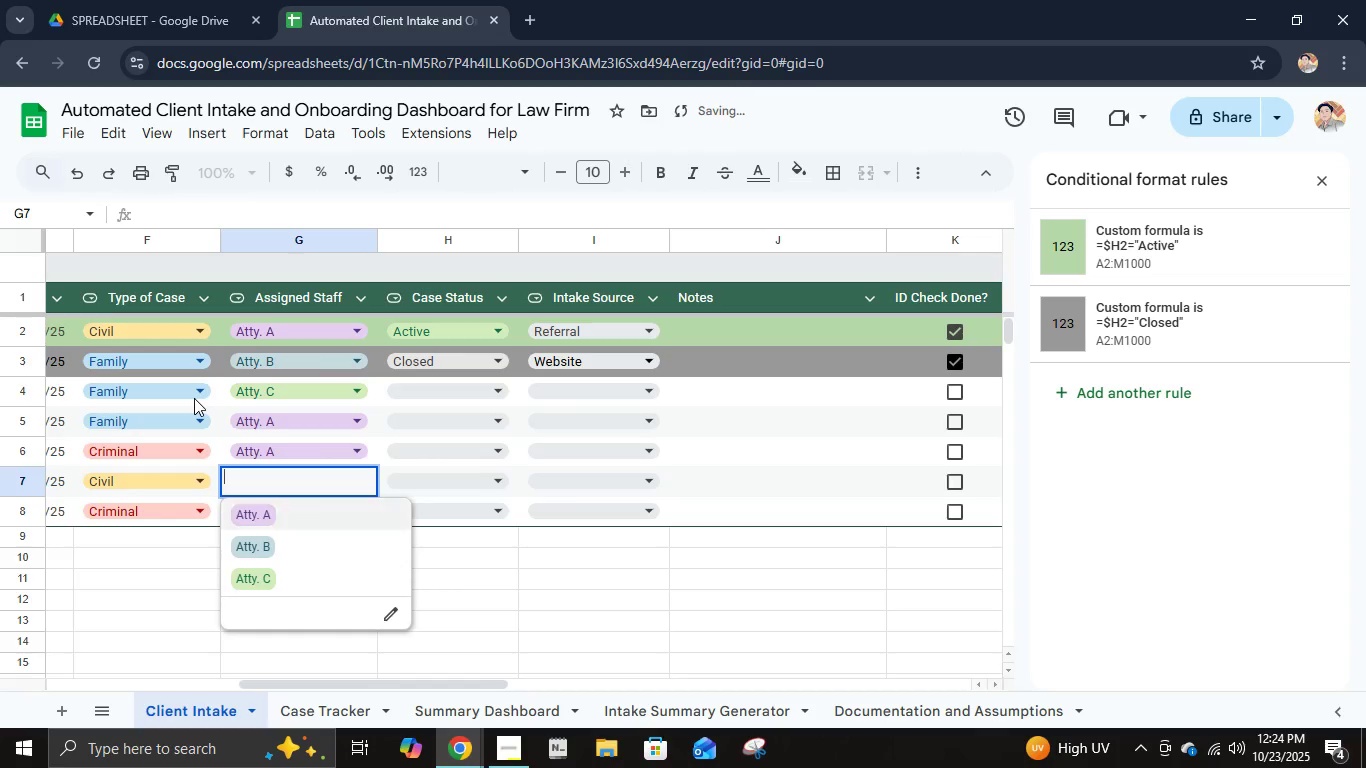 
key(ArrowDown)
 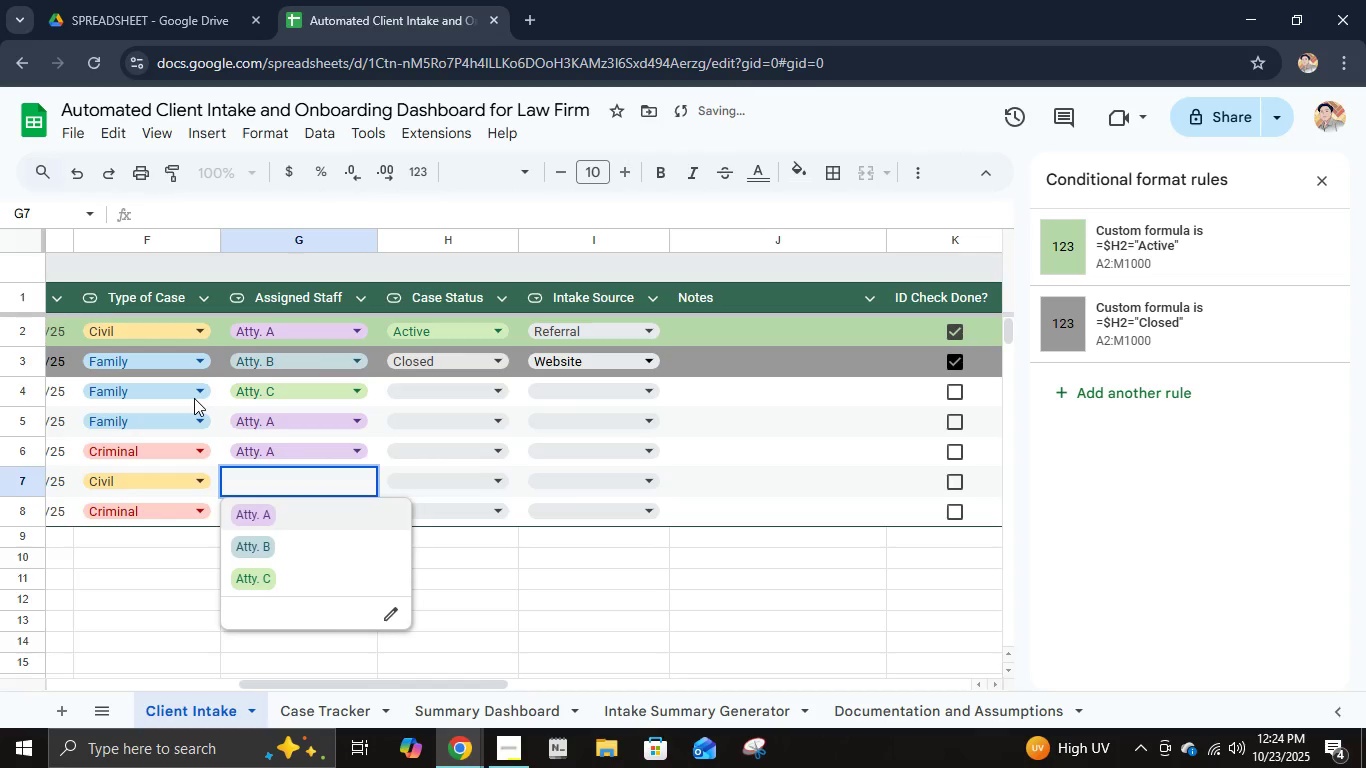 
key(ArrowDown)
 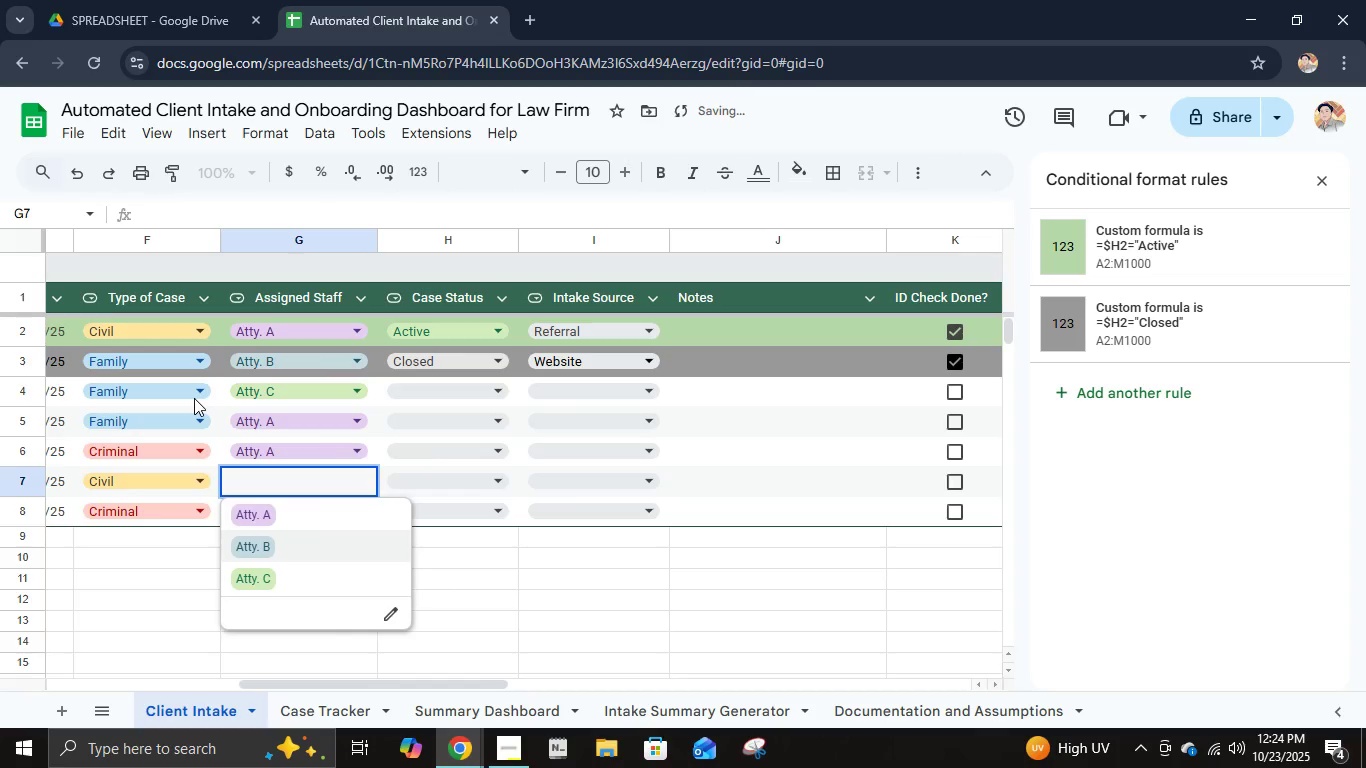 
key(Enter)
 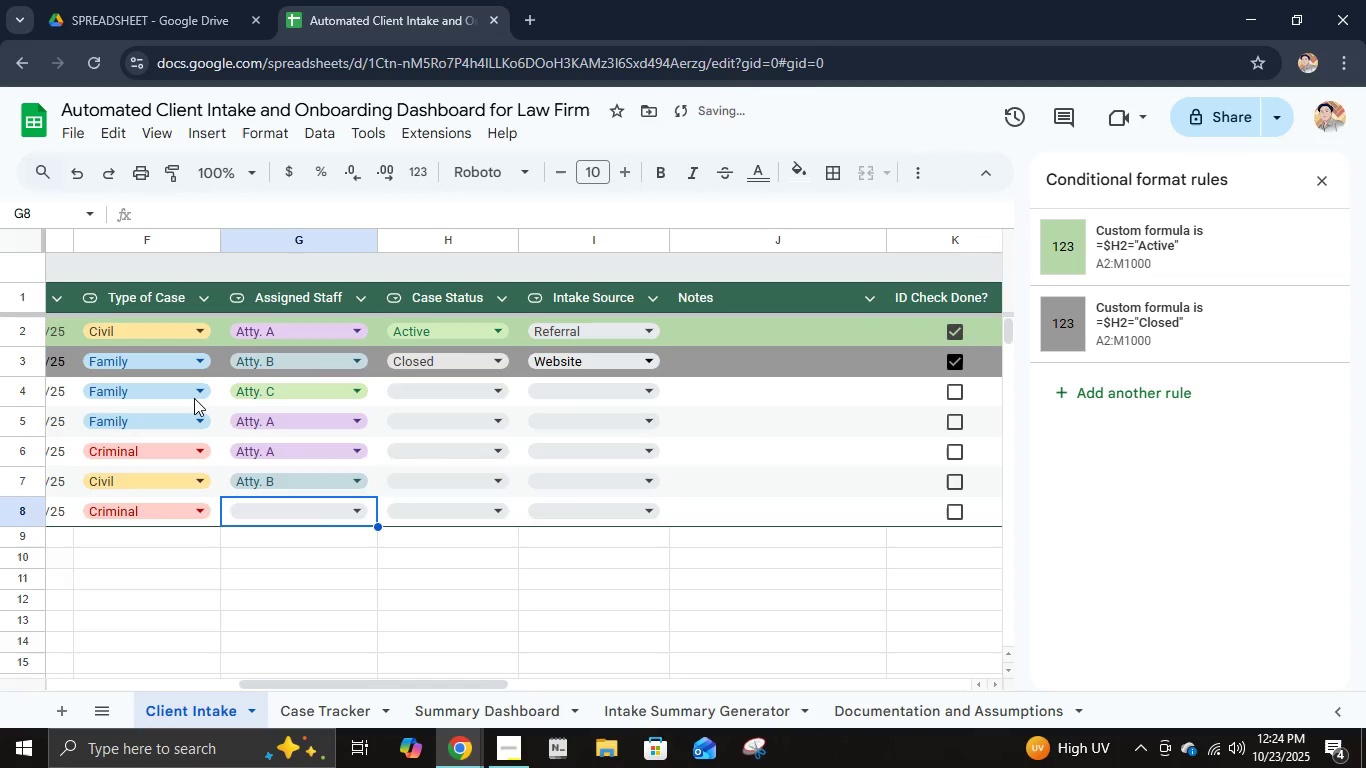 
key(ArrowDown)
 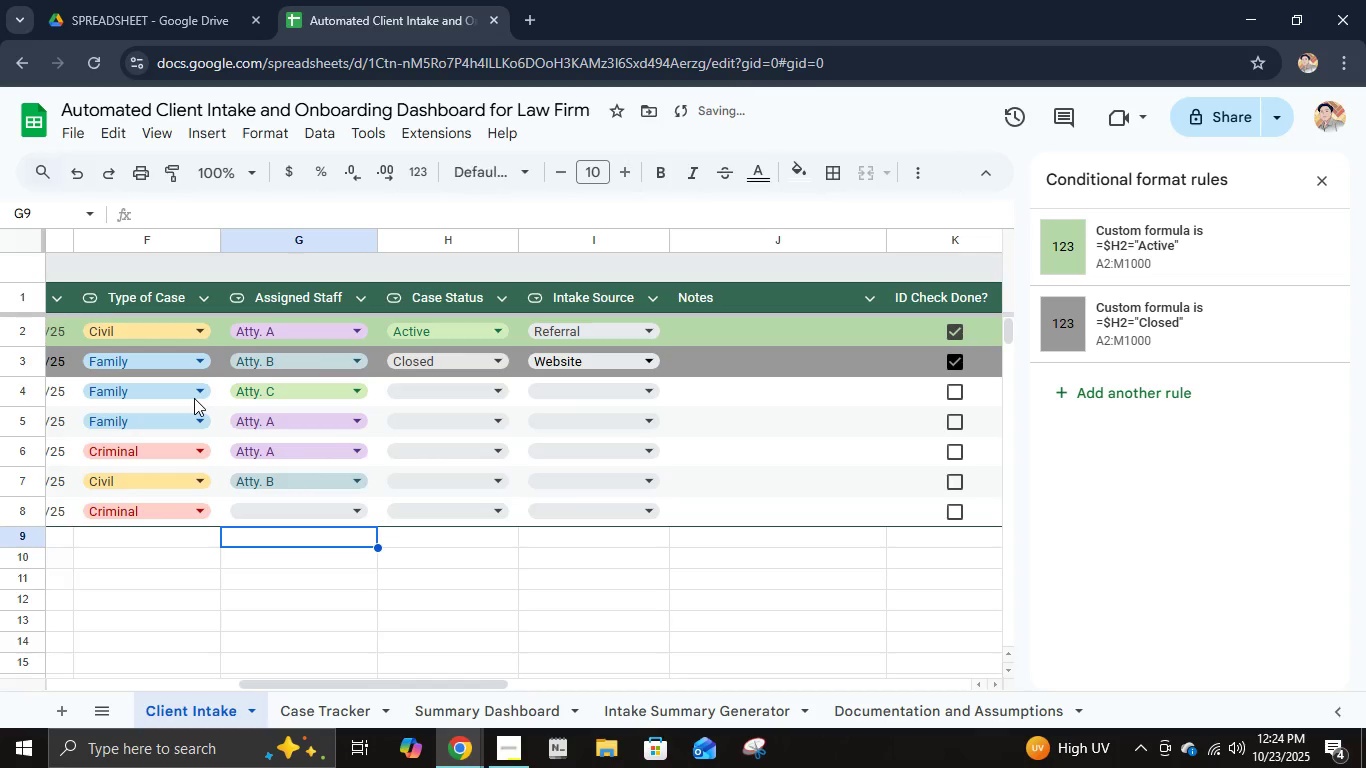 
key(ArrowUp)
 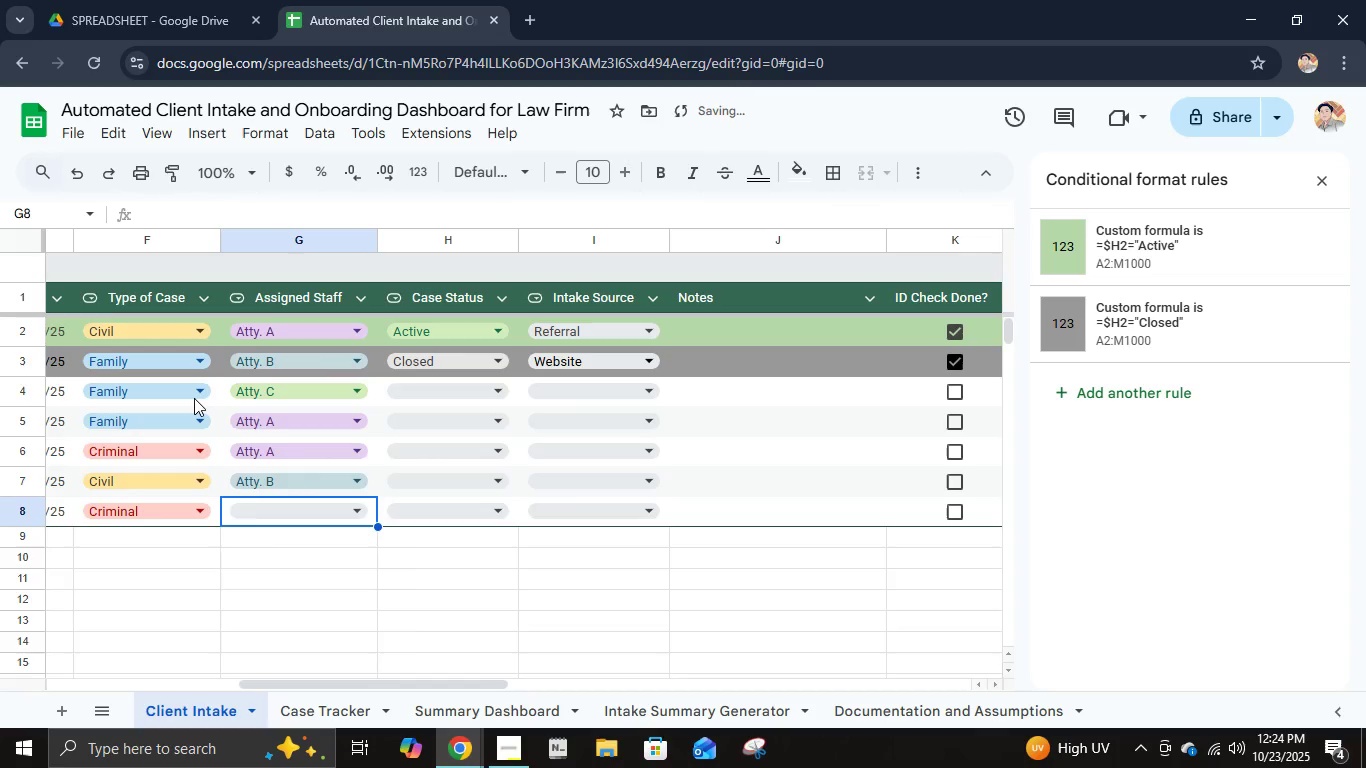 
key(Enter)
 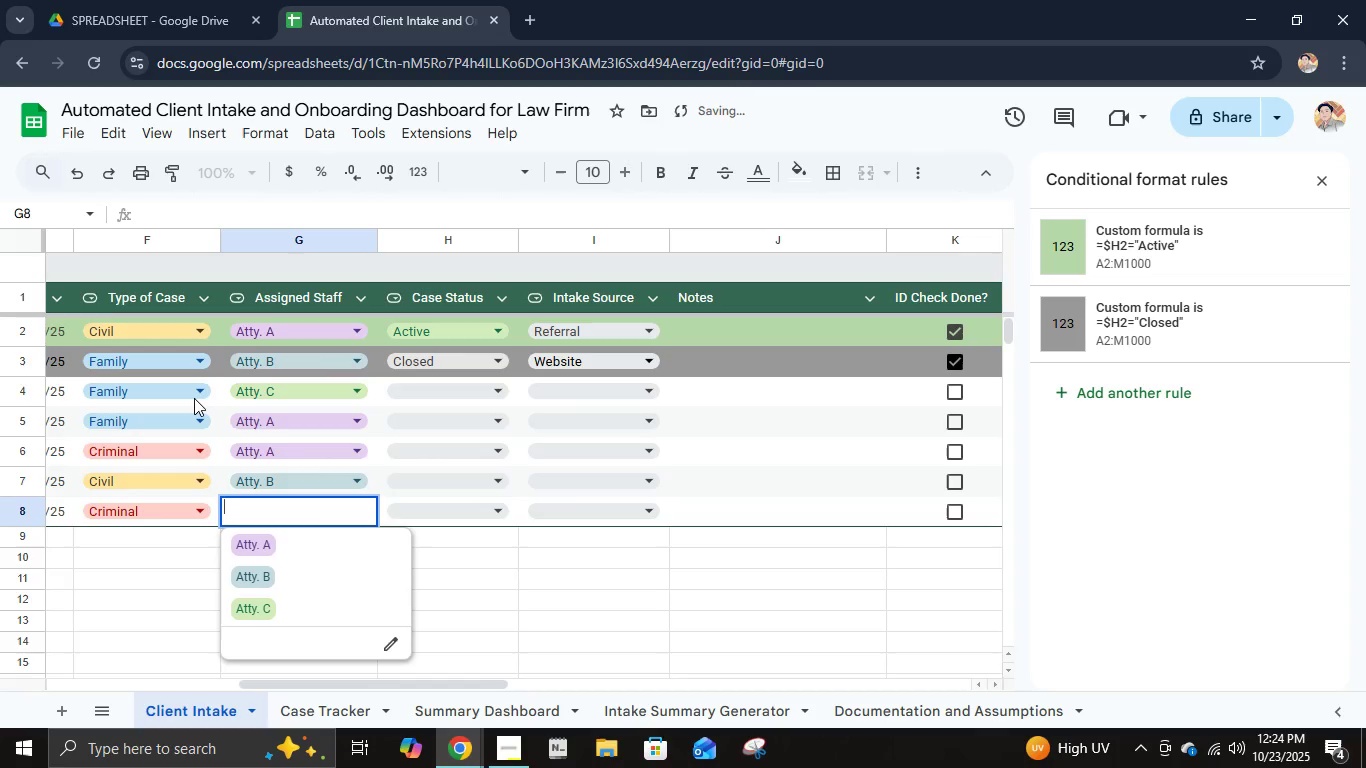 
key(ArrowDown)
 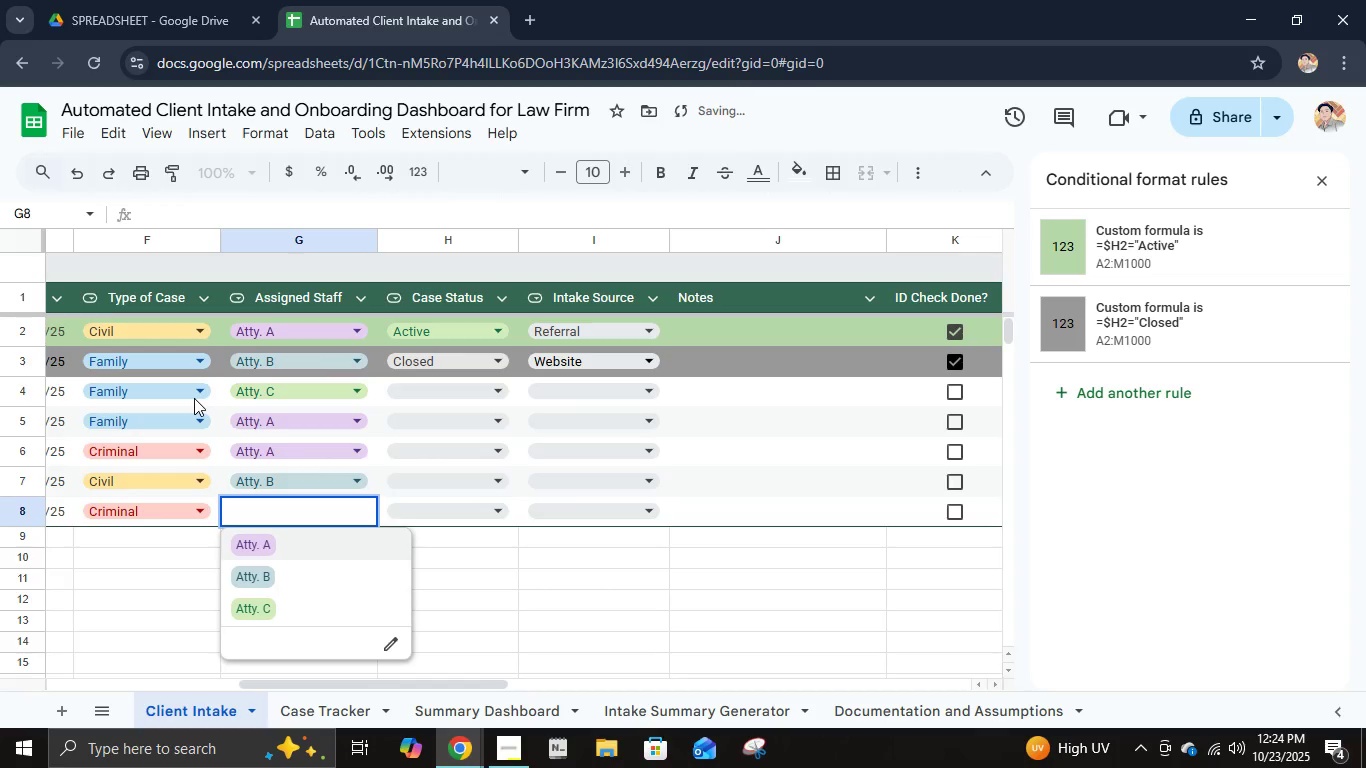 
key(ArrowDown)
 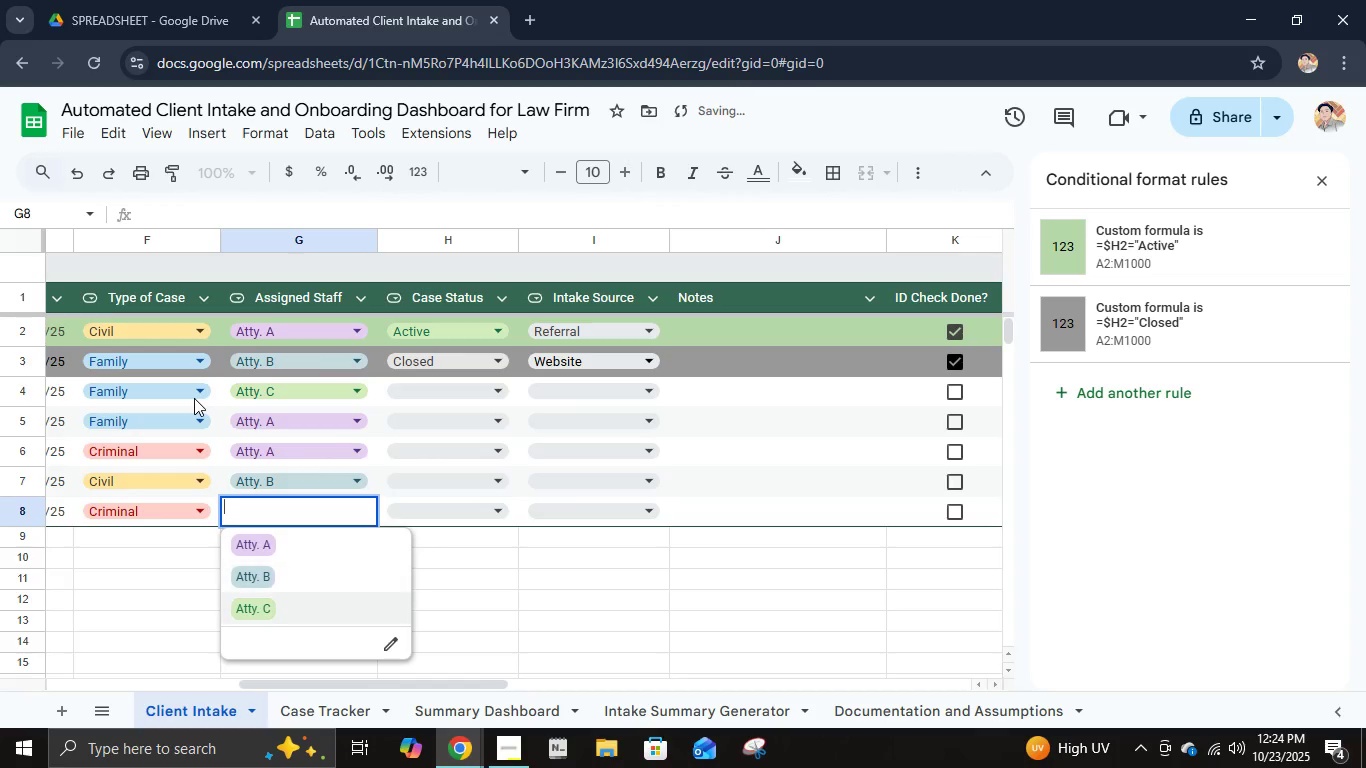 
key(ArrowDown)
 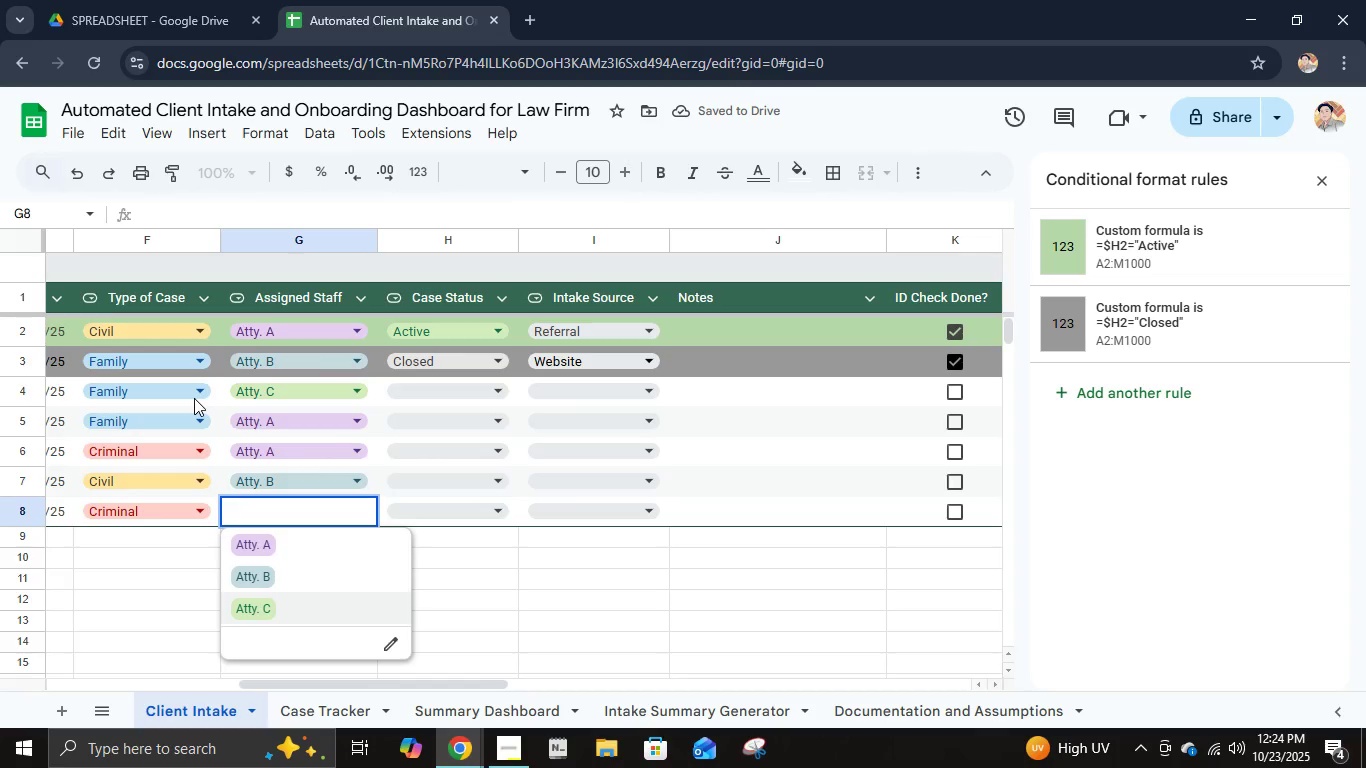 
key(Enter)
 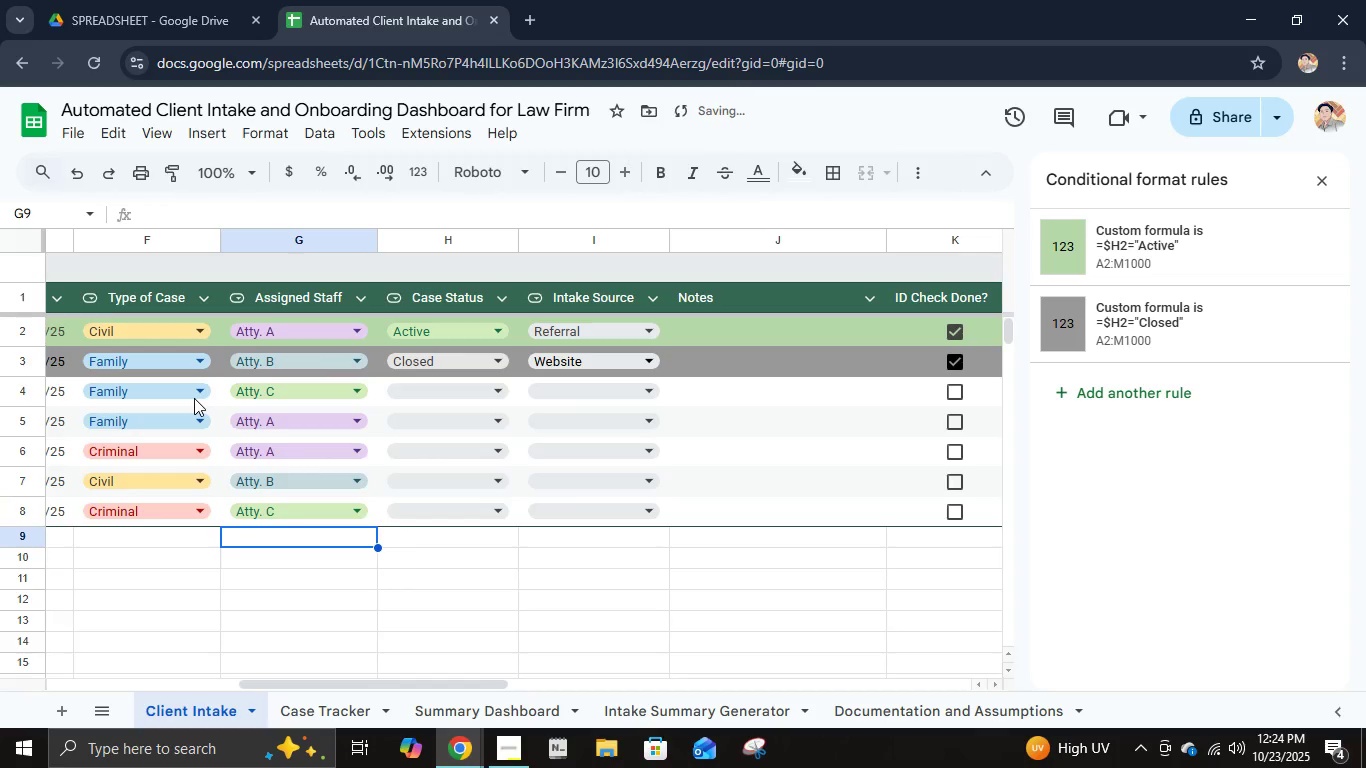 
key(ArrowRight)
 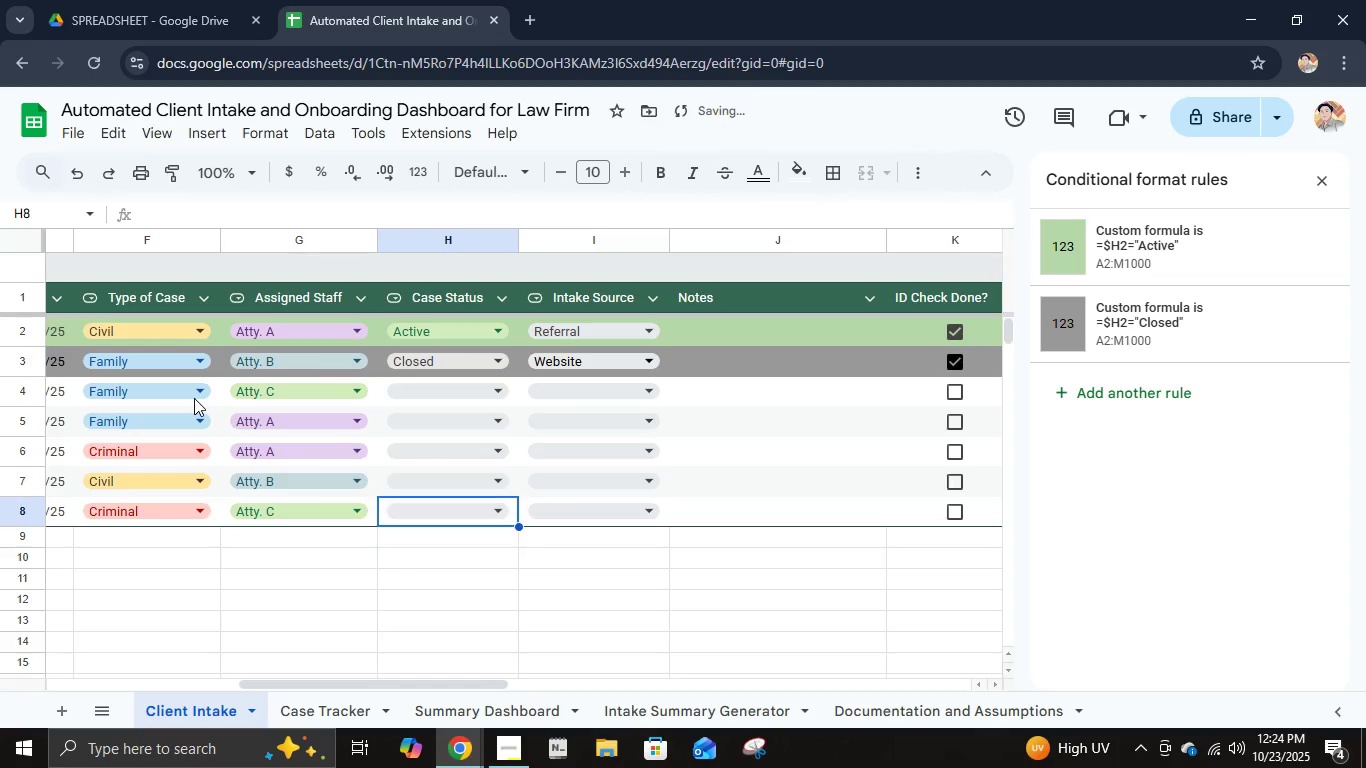 
hold_key(key=ArrowUp, duration=0.31)
 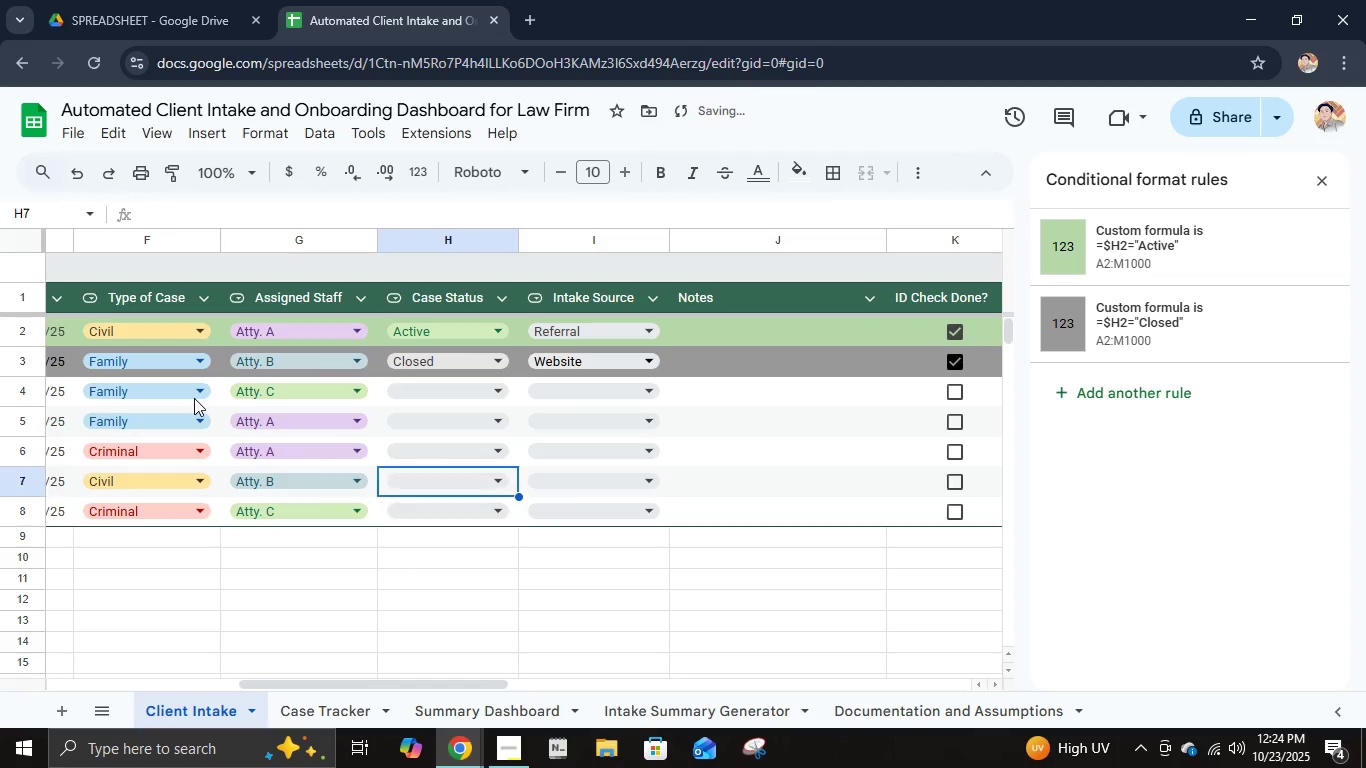 
key(ArrowUp)
 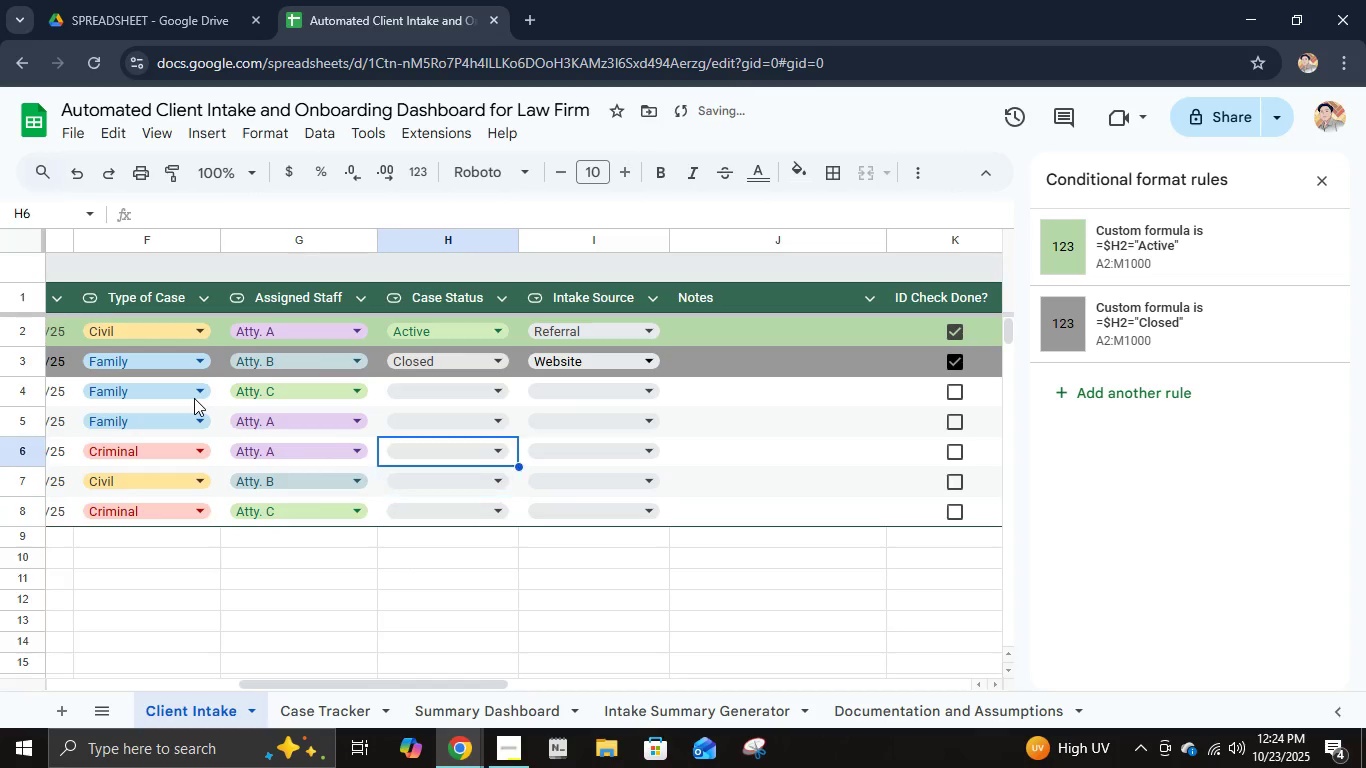 
key(ArrowUp)
 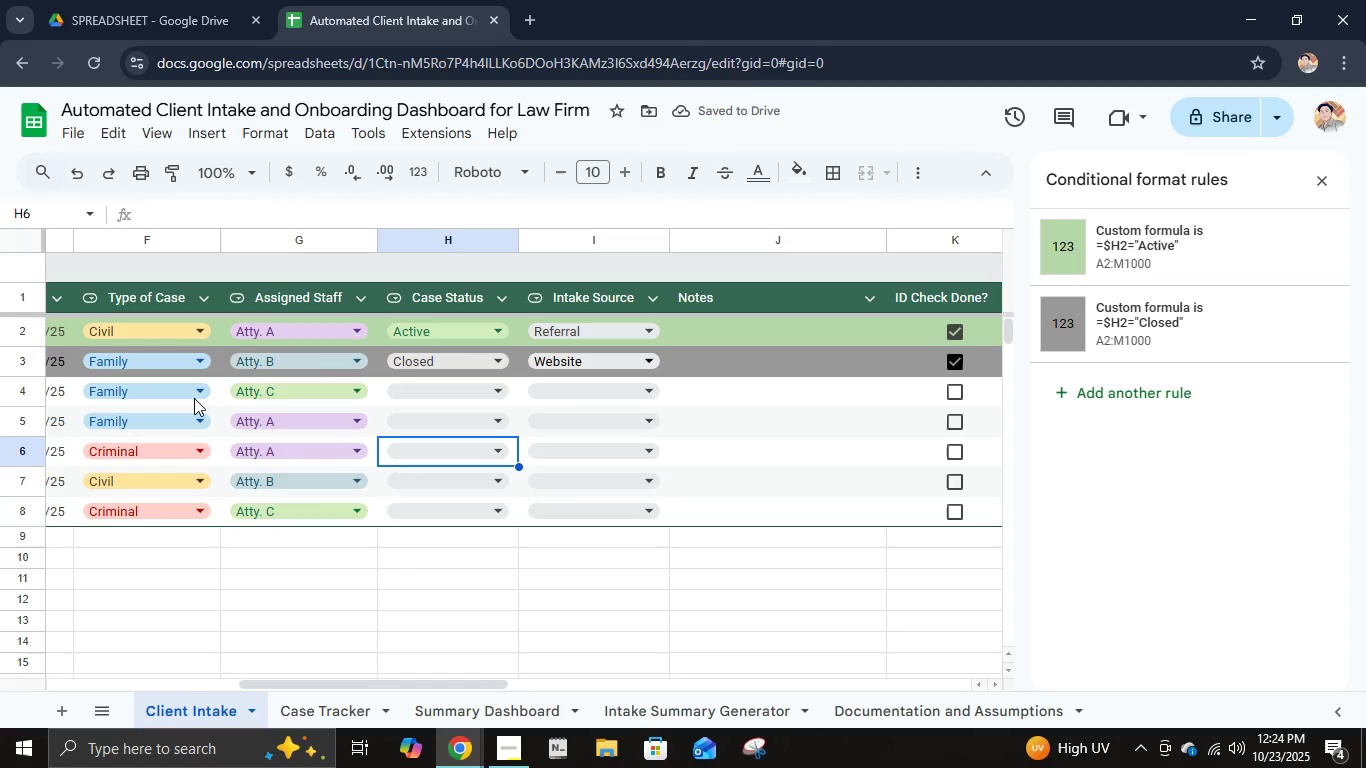 
wait(8.11)
 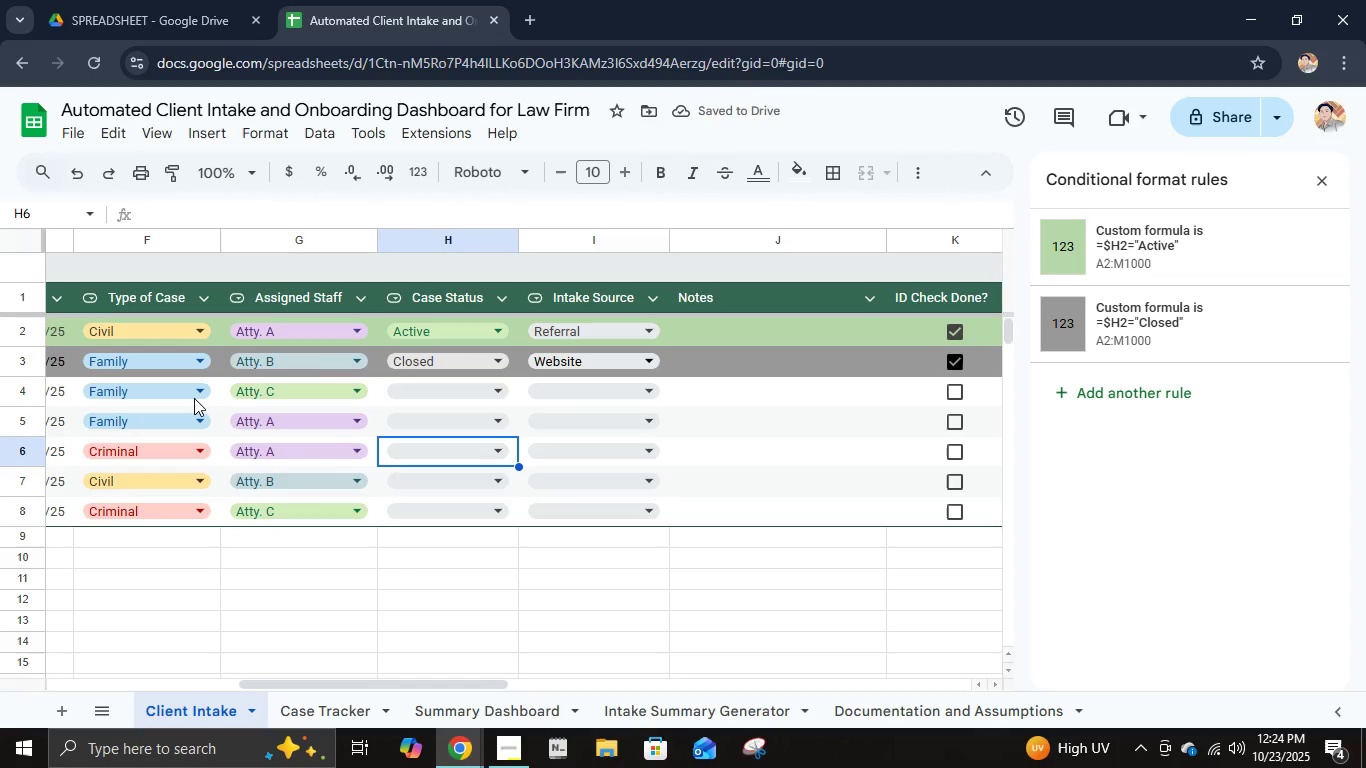 
key(ArrowUp)
 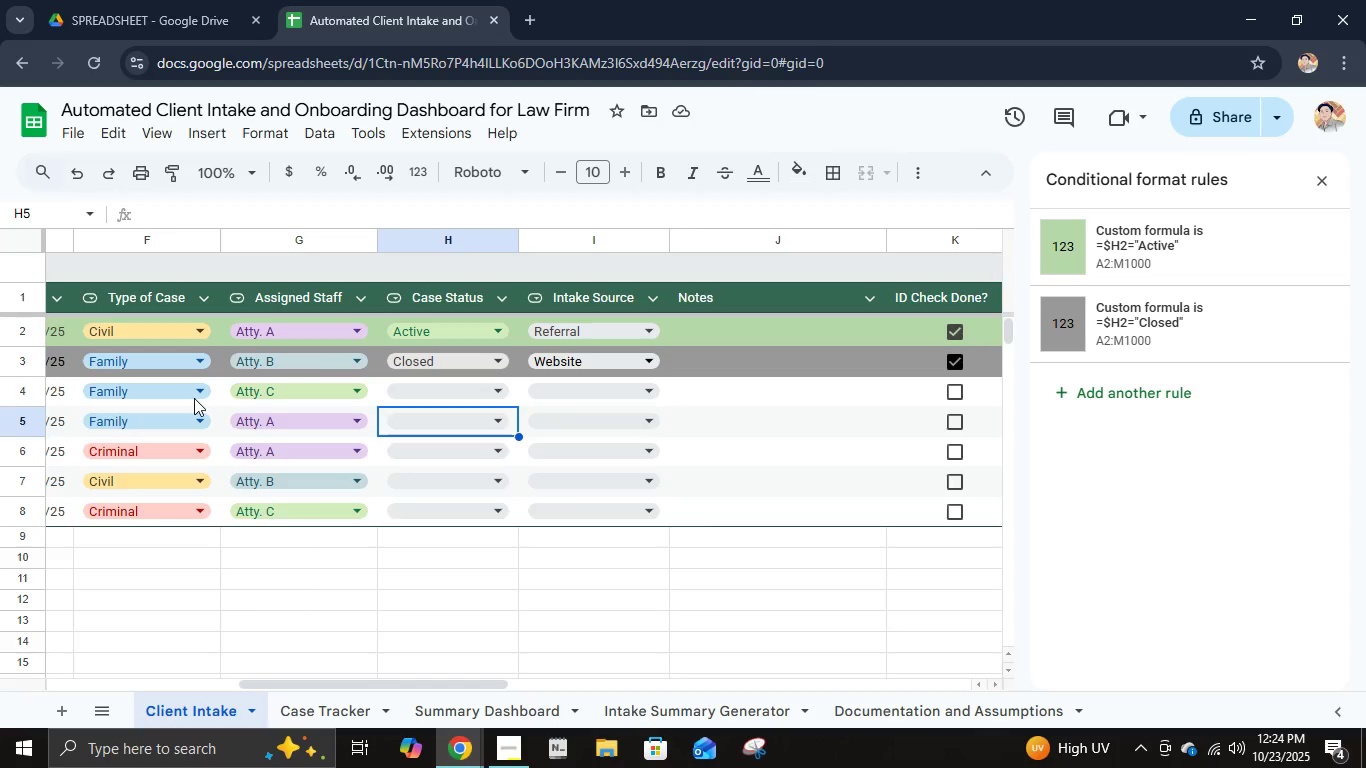 
key(ArrowUp)
 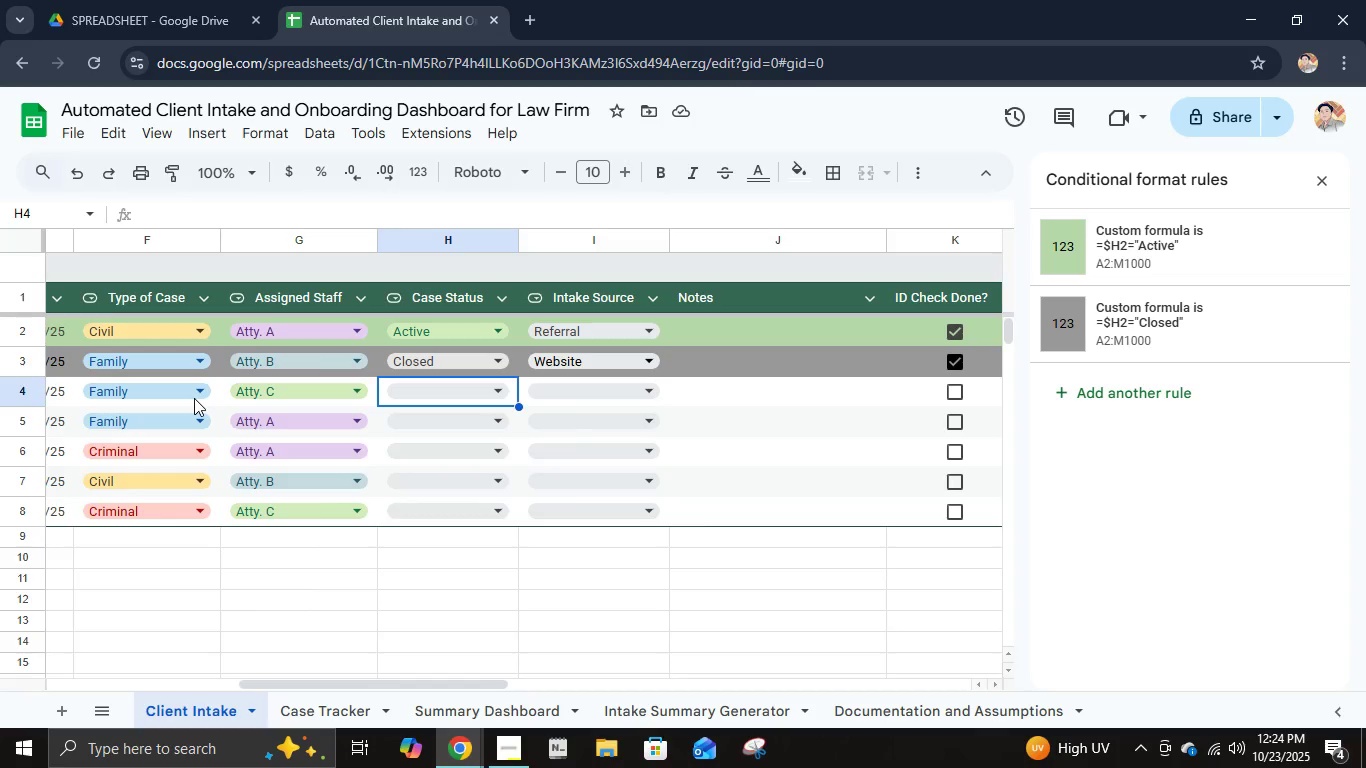 
key(Enter)
 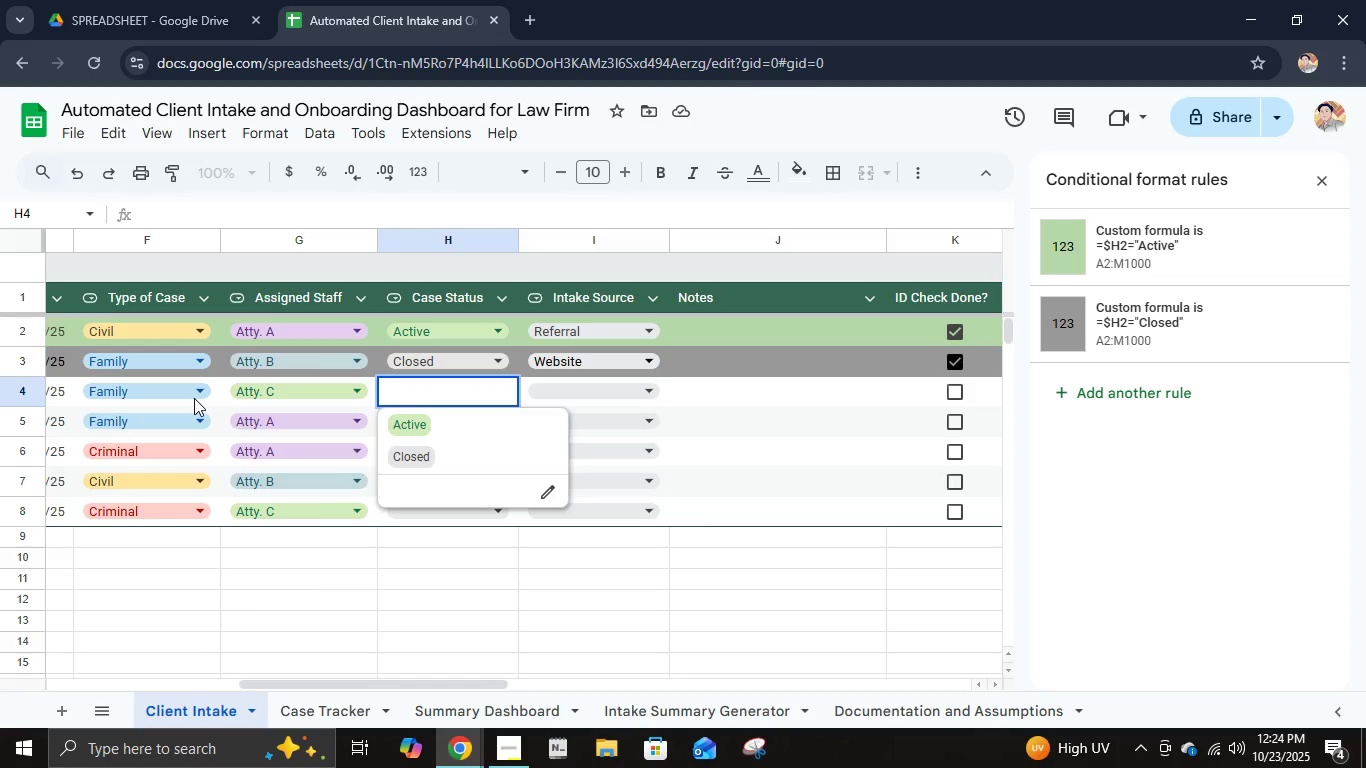 
key(ArrowDown)
 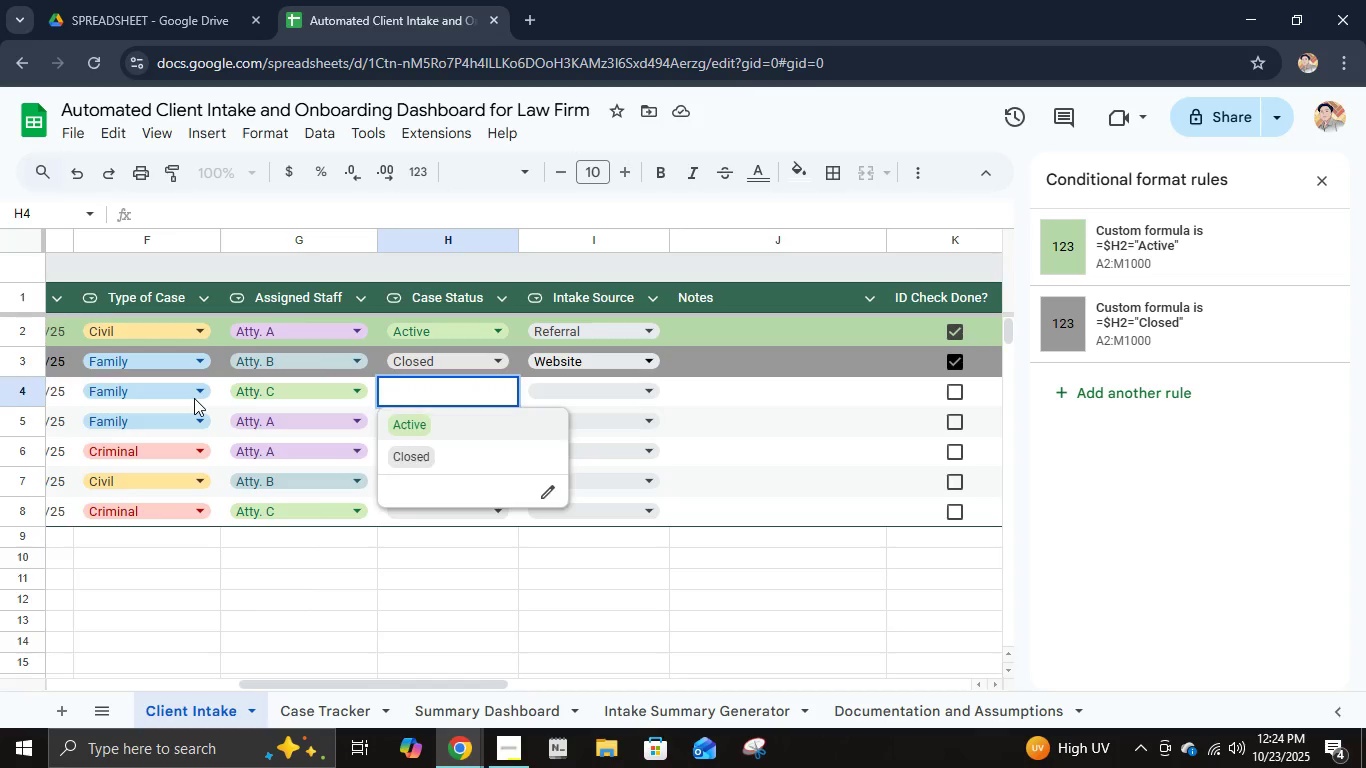 
key(Enter)
 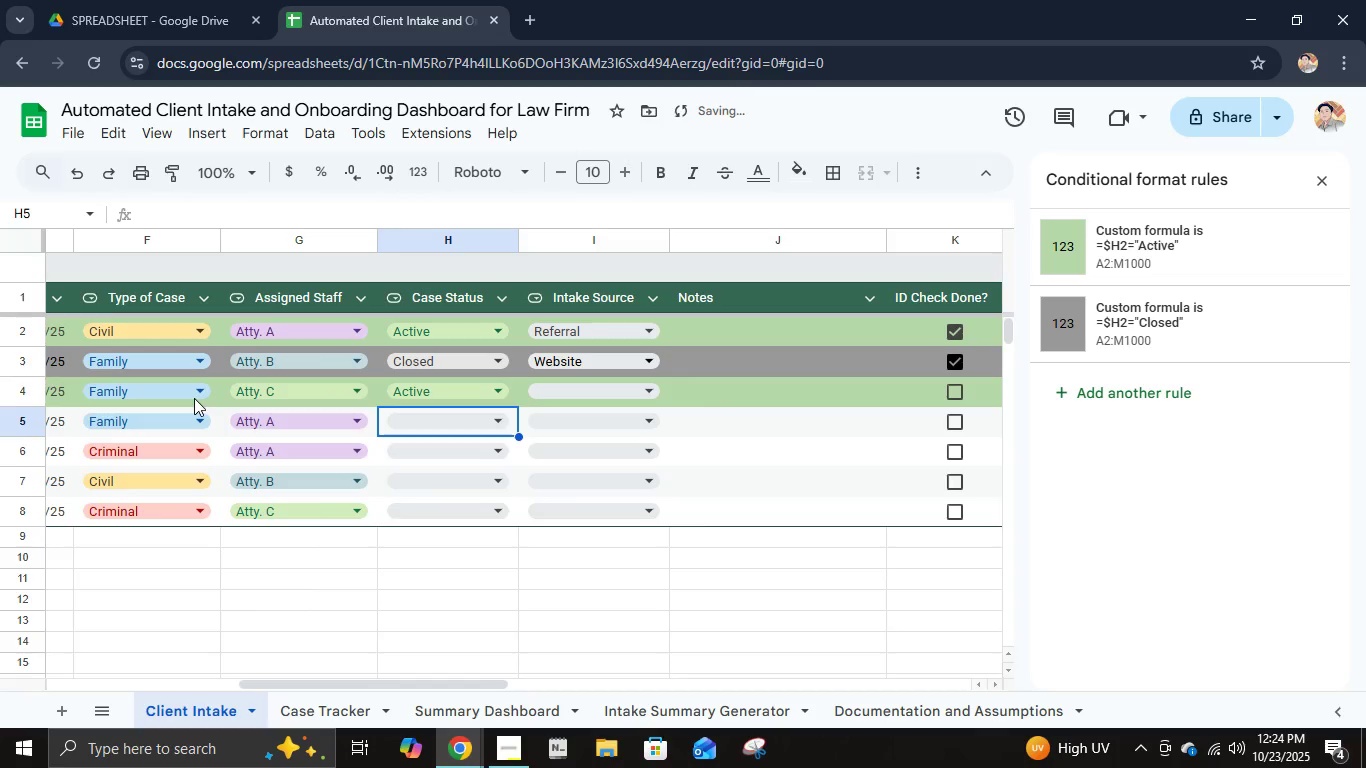 
key(ArrowDown)
 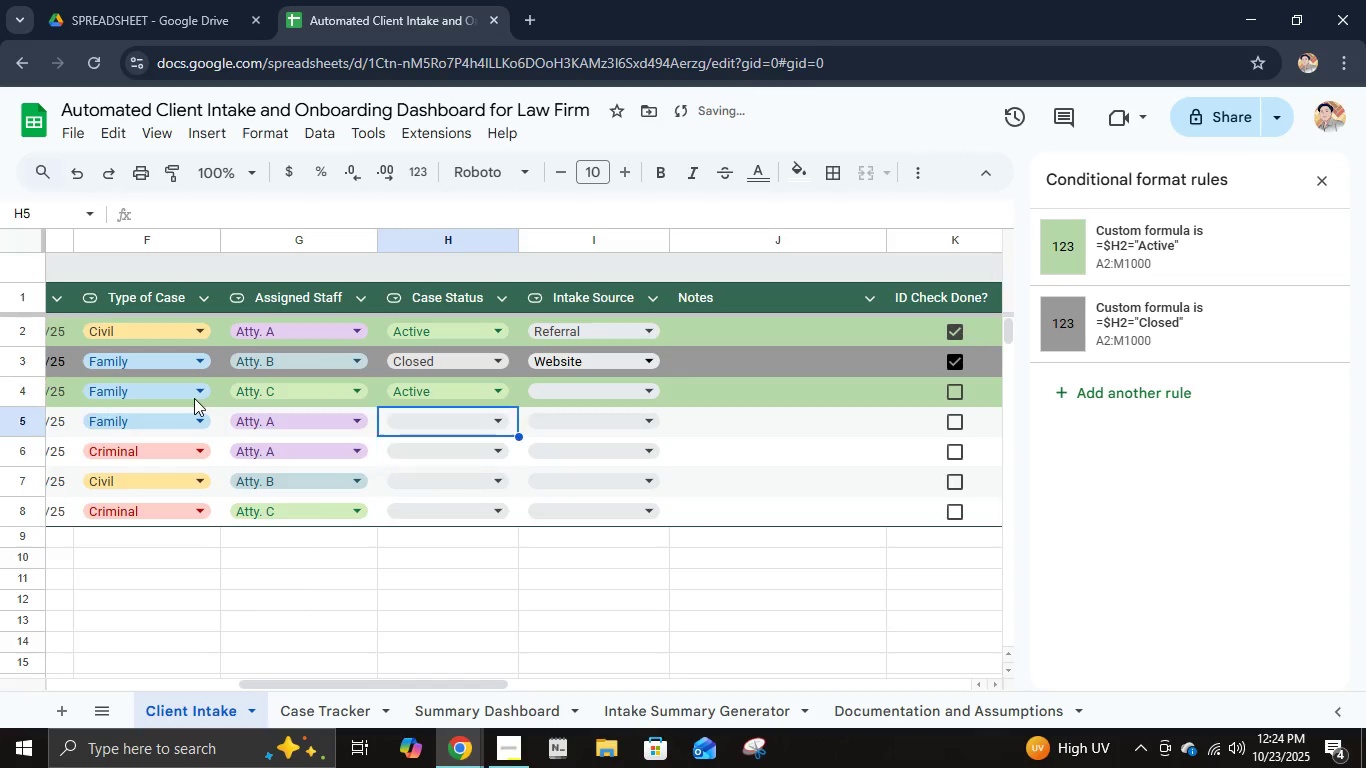 
key(ArrowUp)
 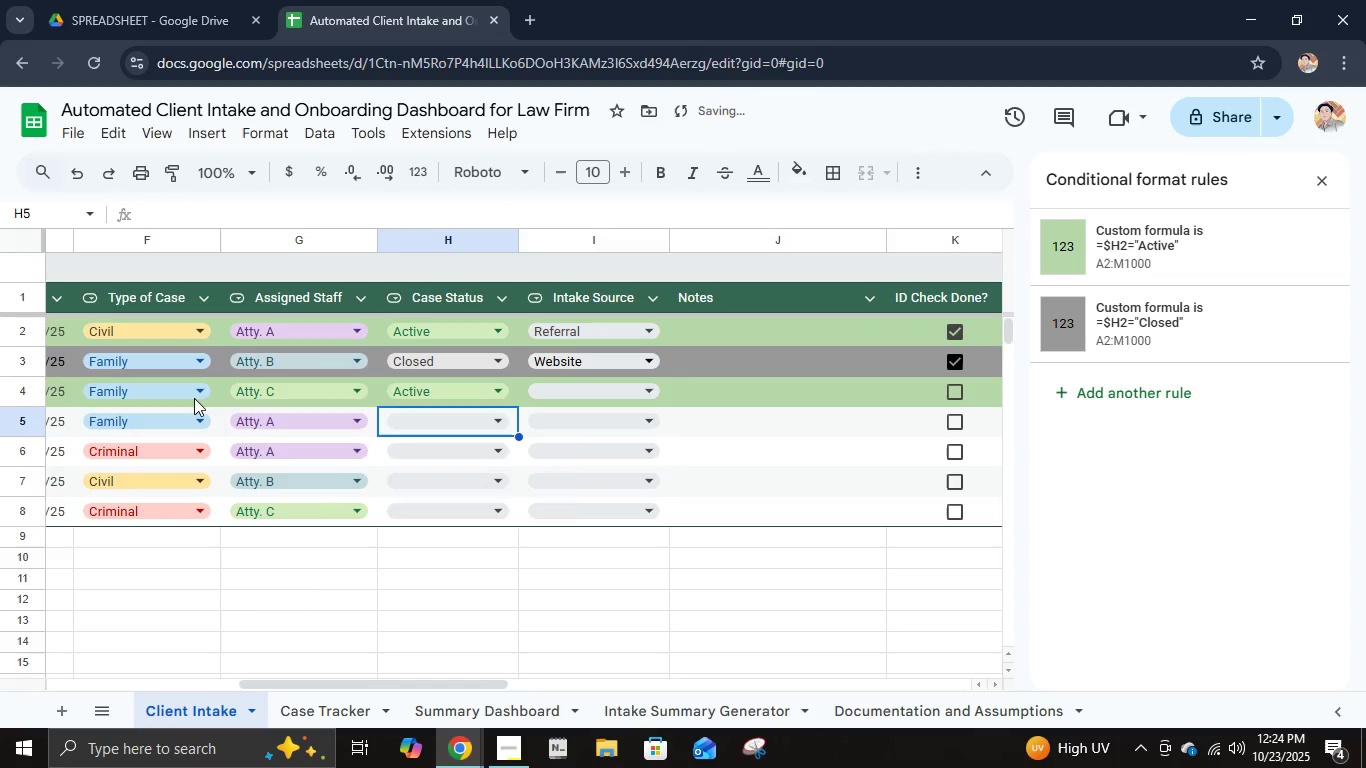 
key(Enter)
 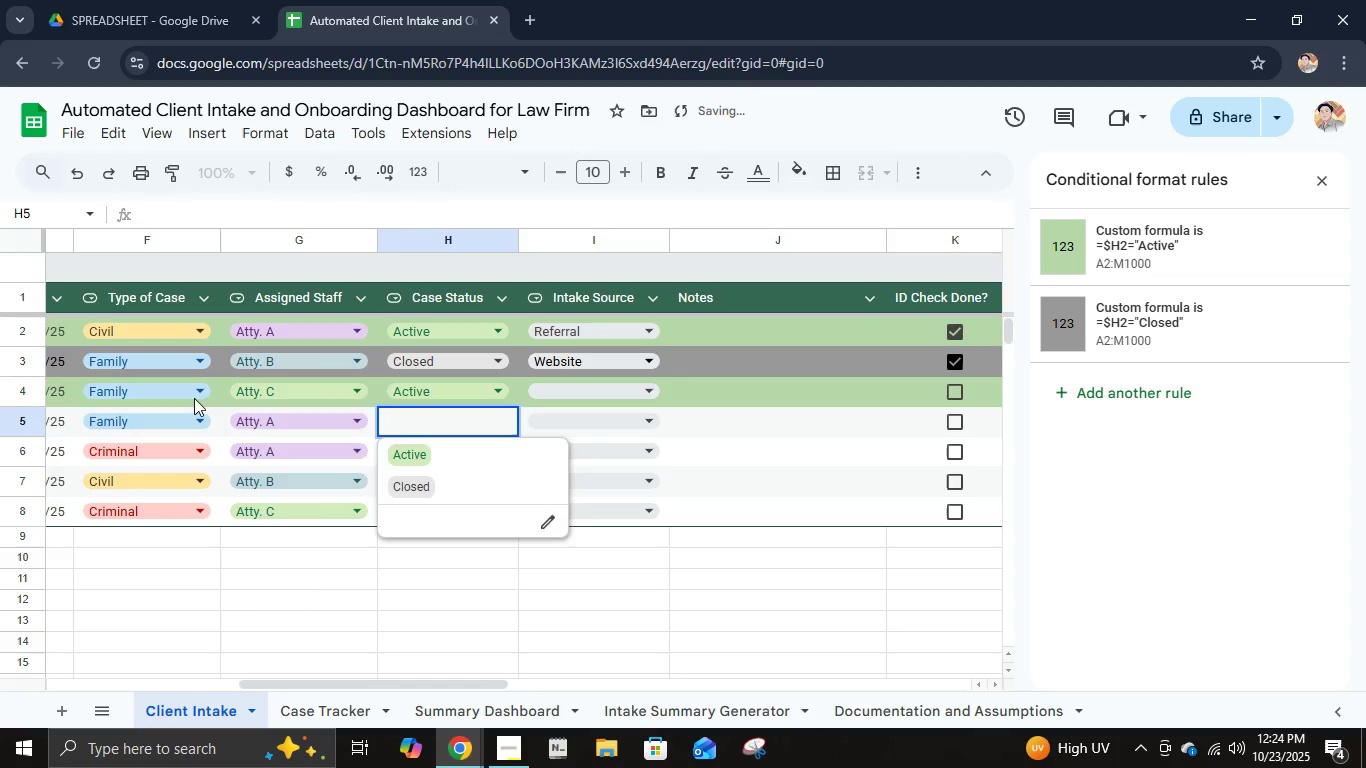 
key(ArrowDown)
 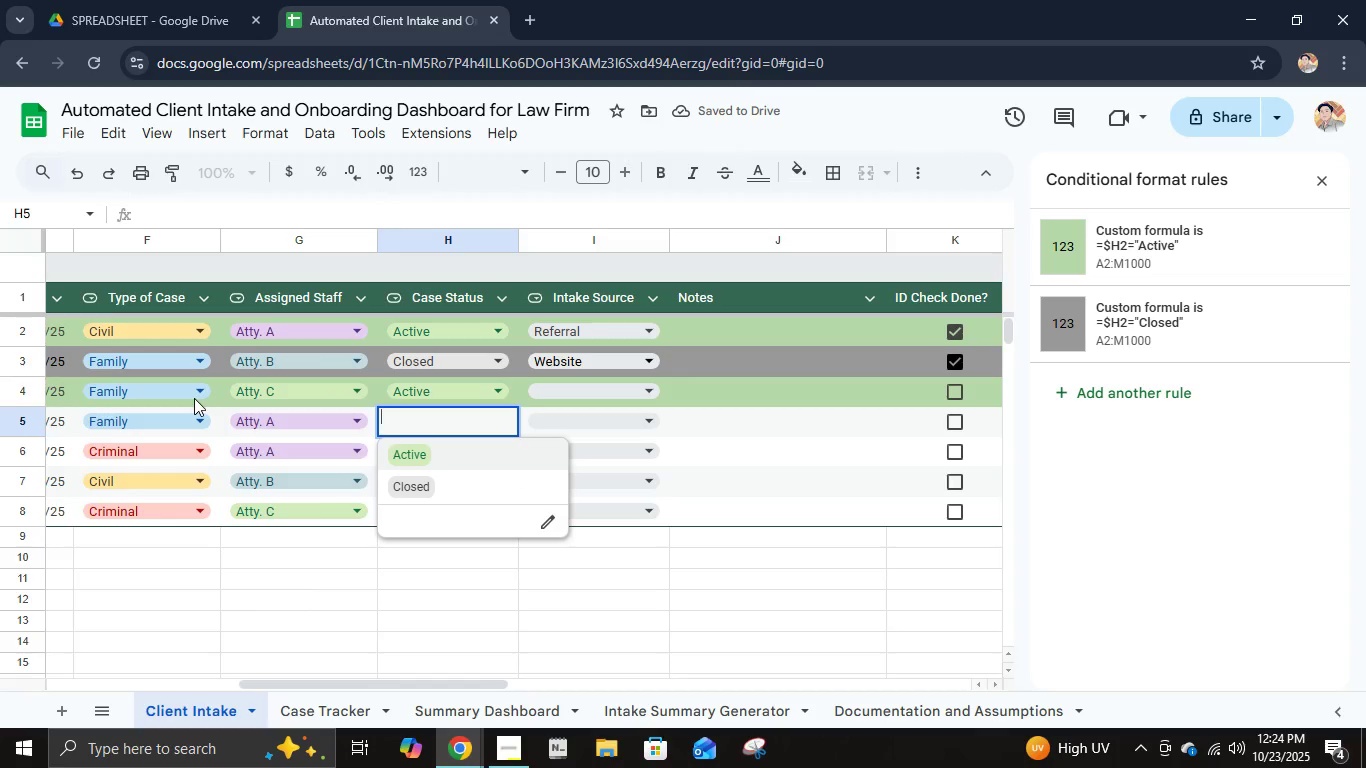 
key(Enter)
 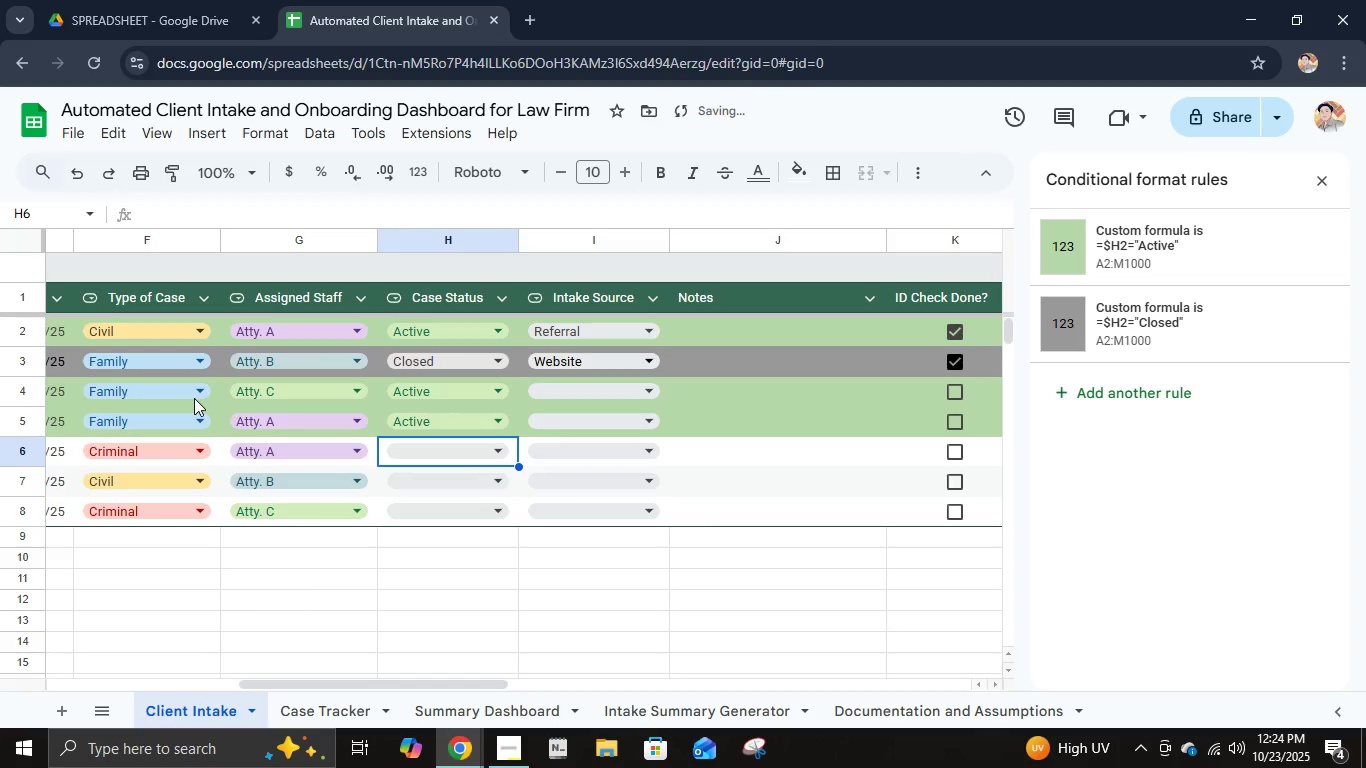 
key(Enter)
 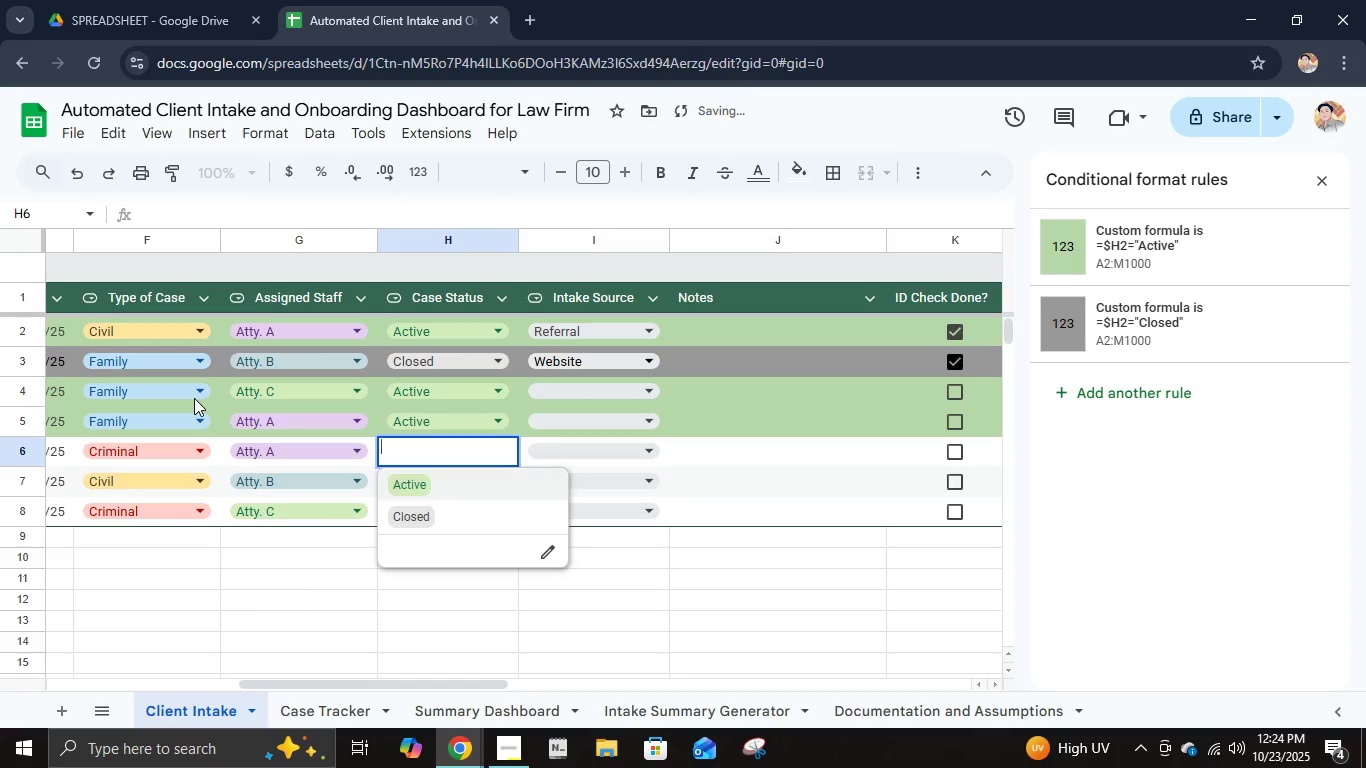 
key(ArrowDown)
 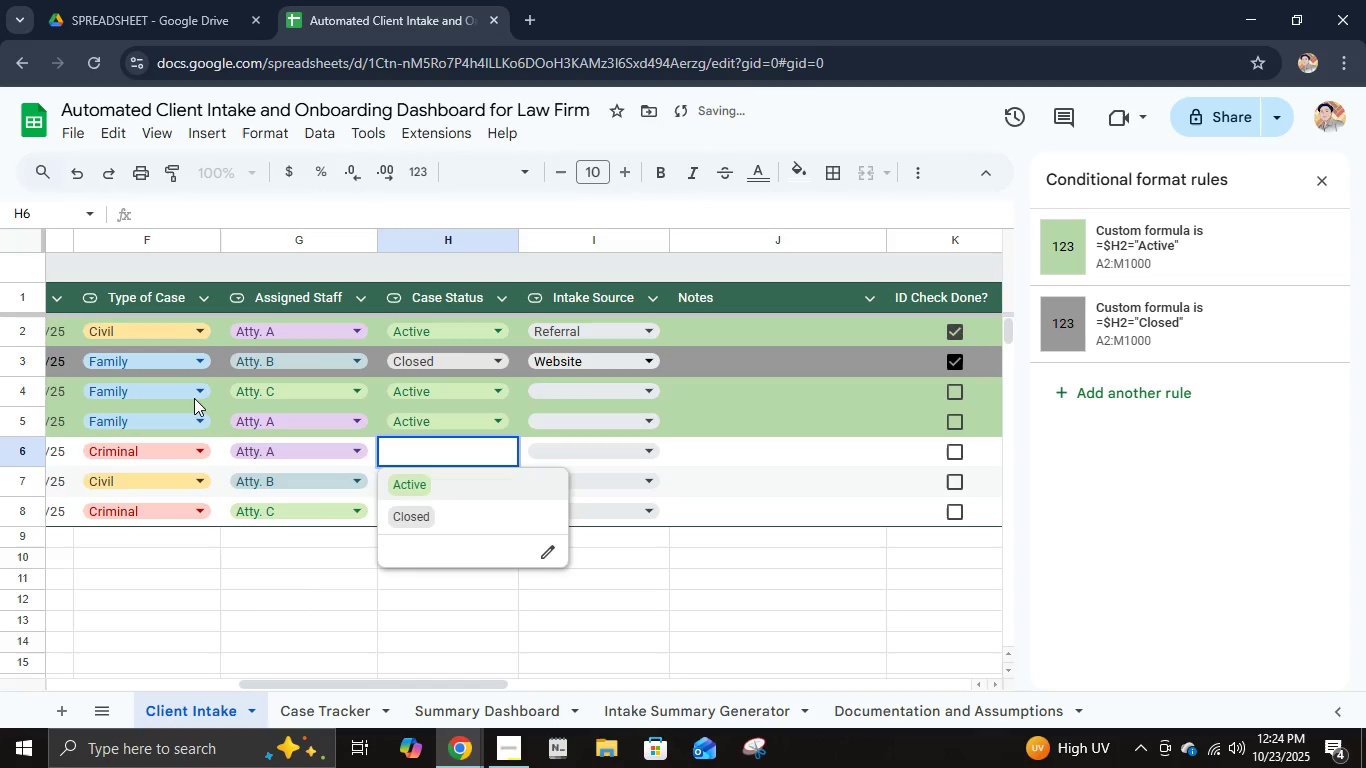 
key(ArrowDown)
 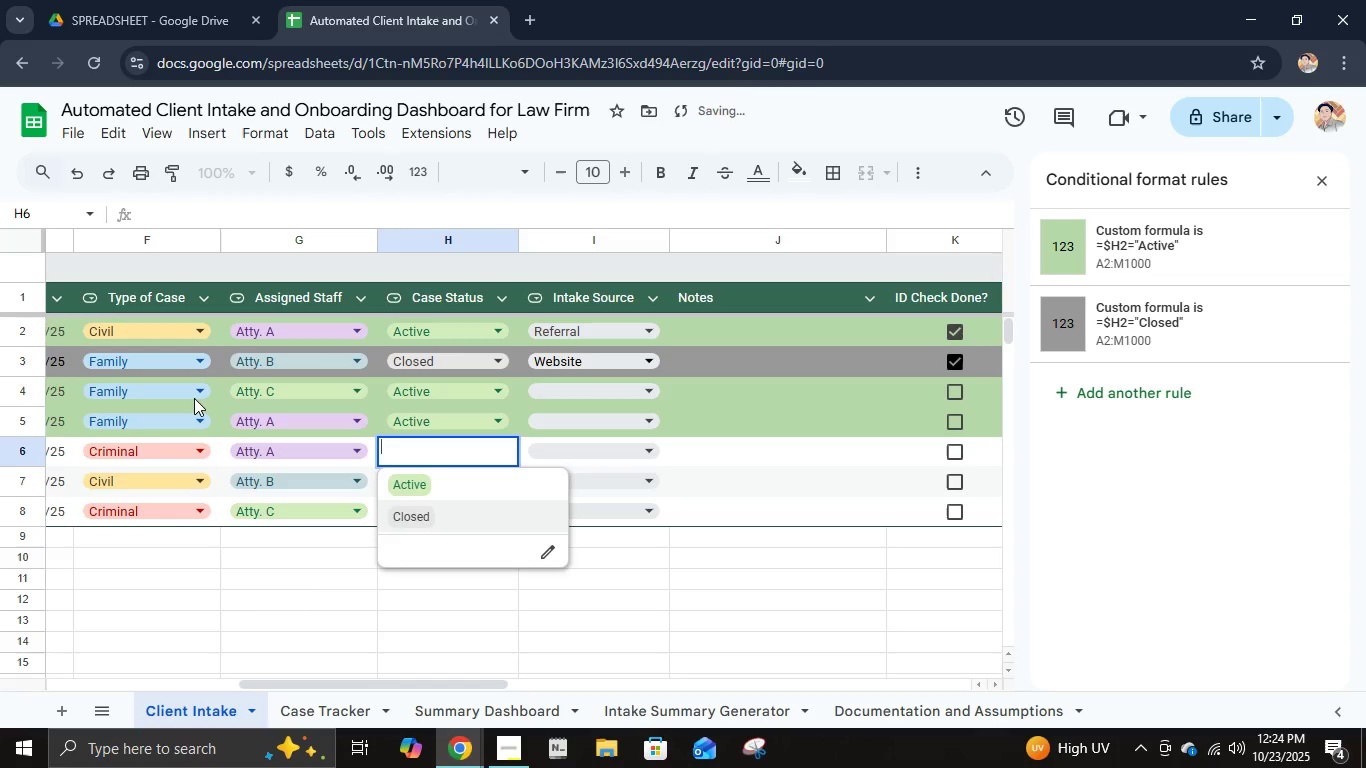 
key(Enter)
 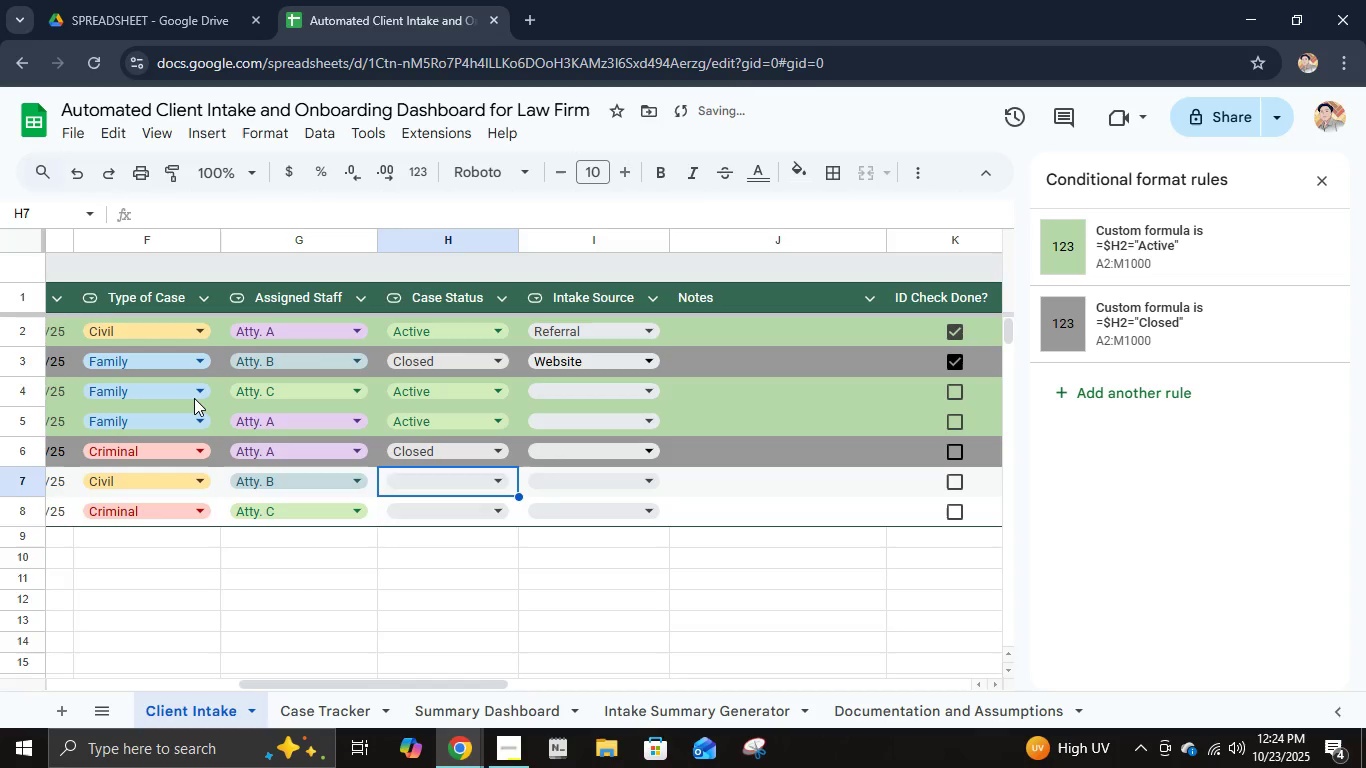 
key(ArrowDown)
 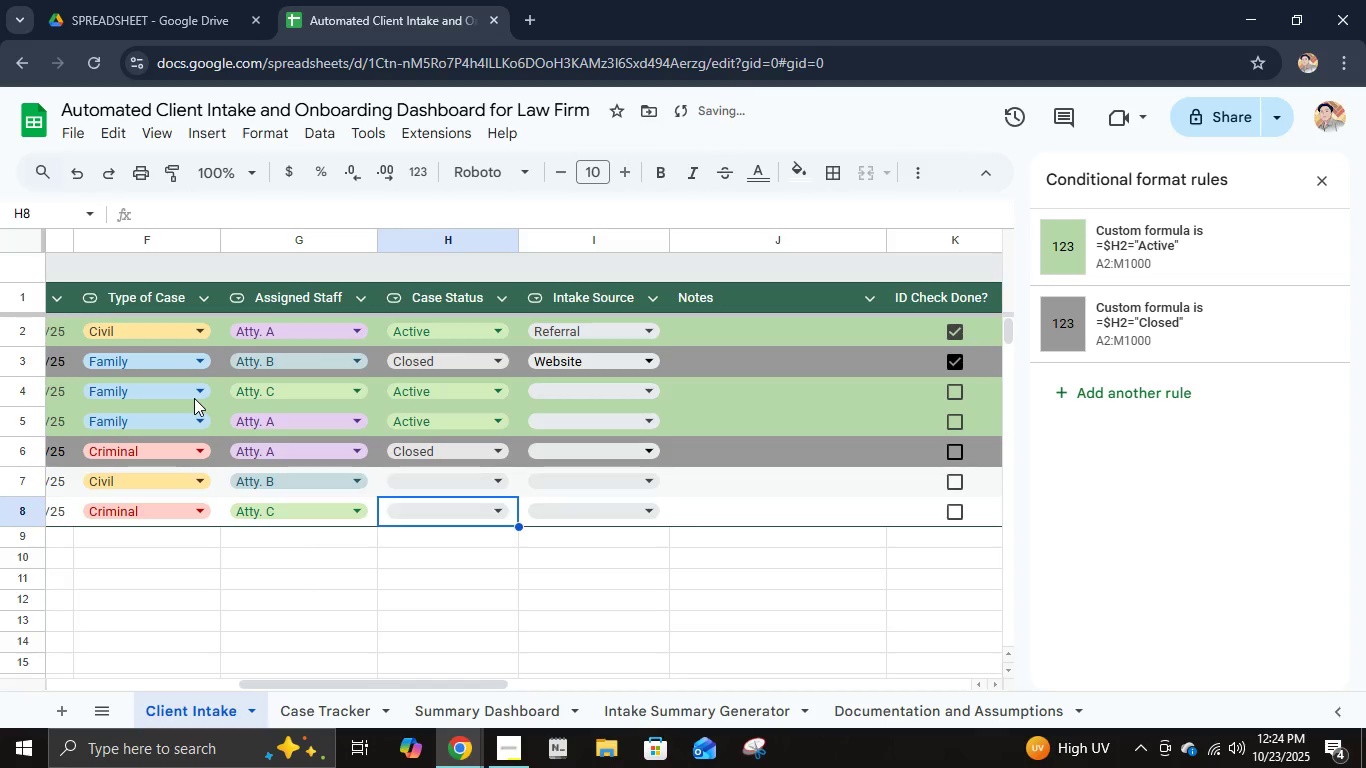 
key(ArrowUp)
 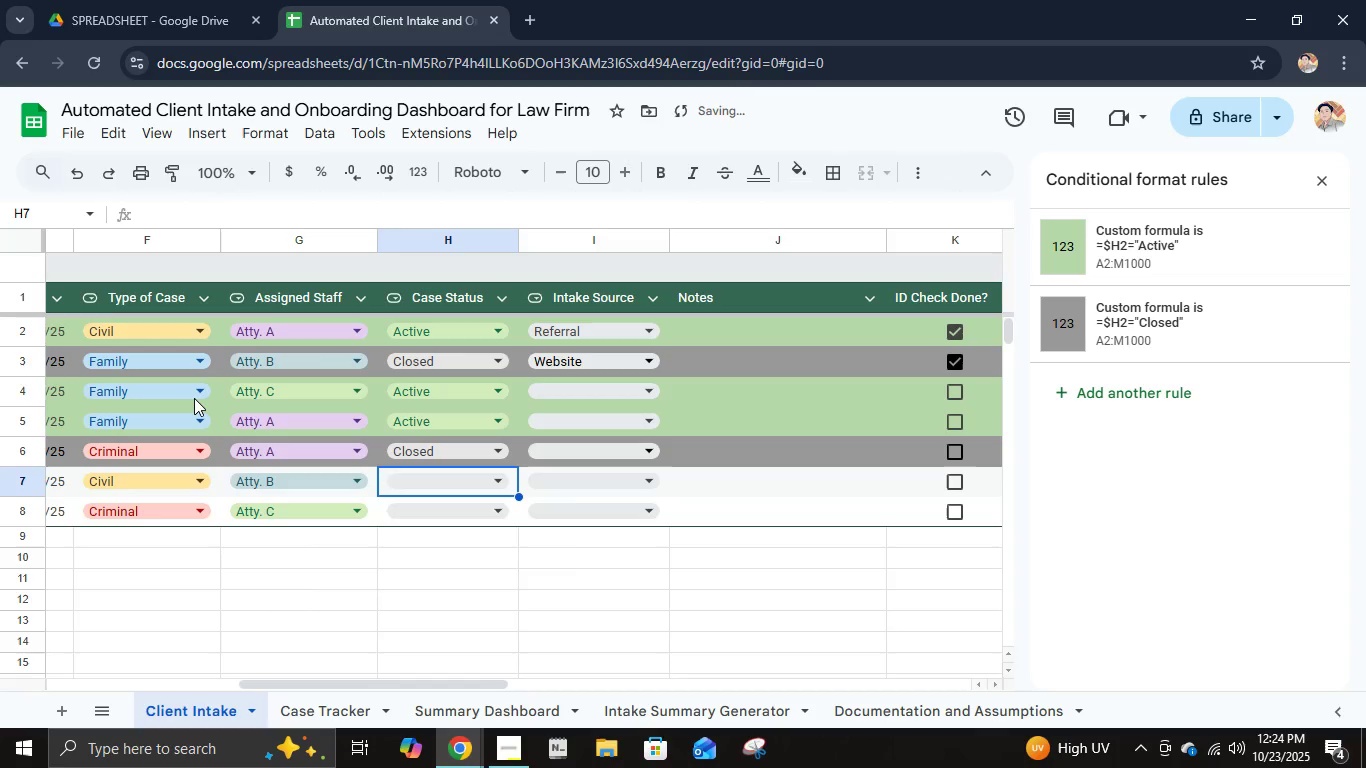 
key(Enter)
 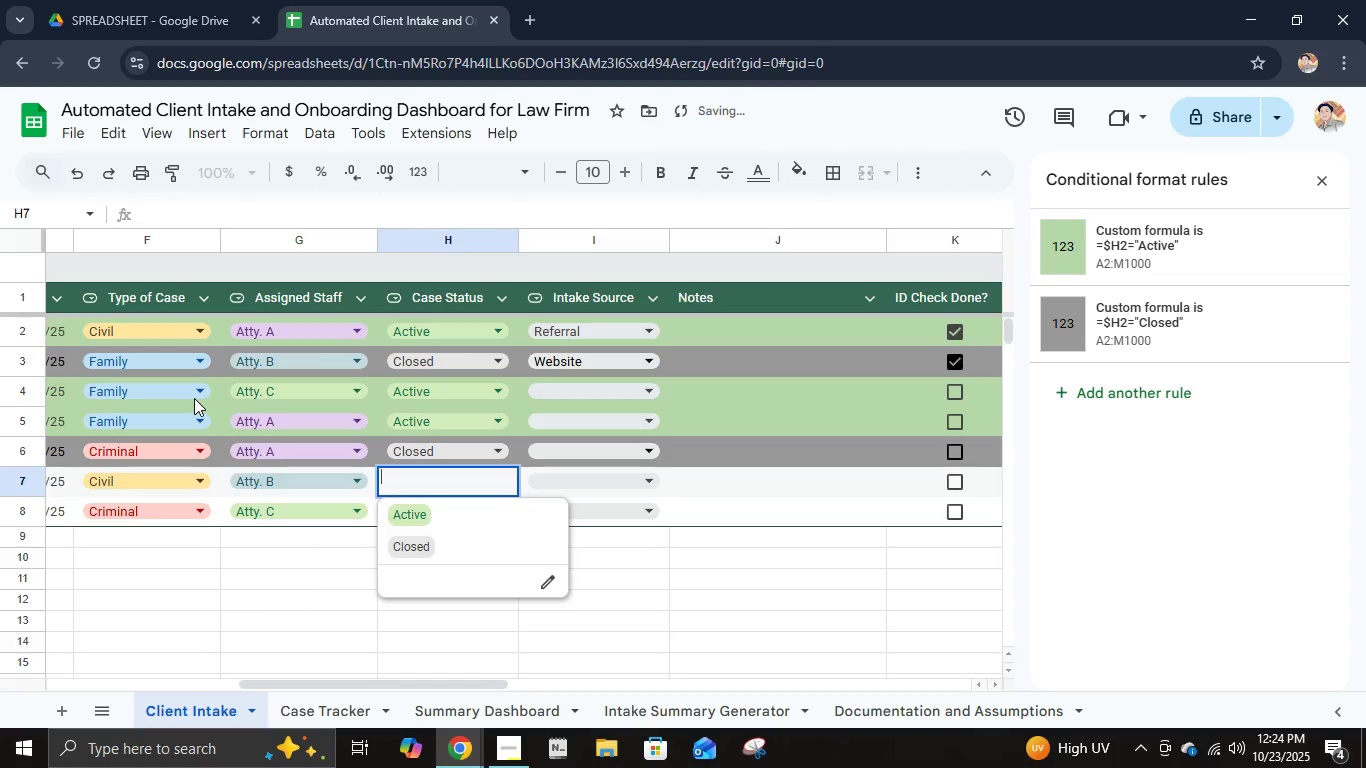 
key(ArrowDown)
 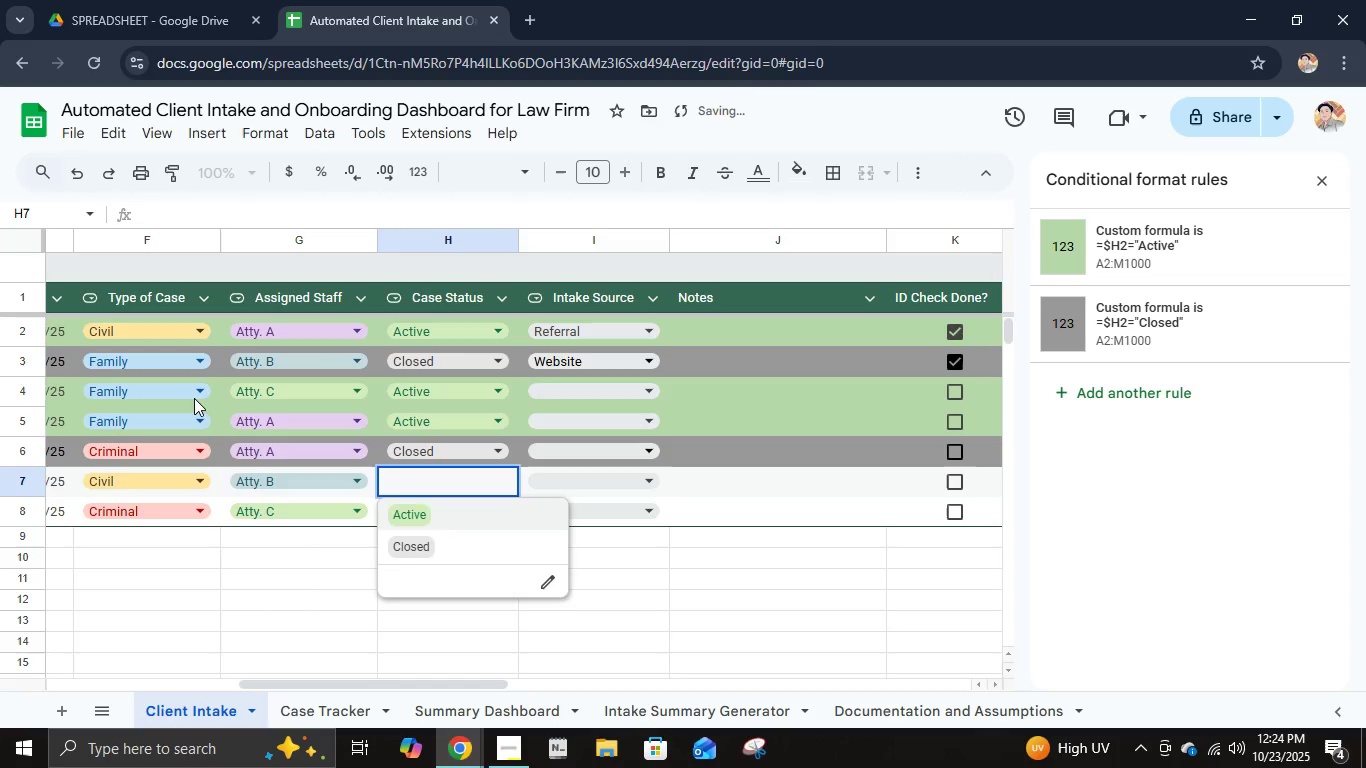 
key(ArrowDown)
 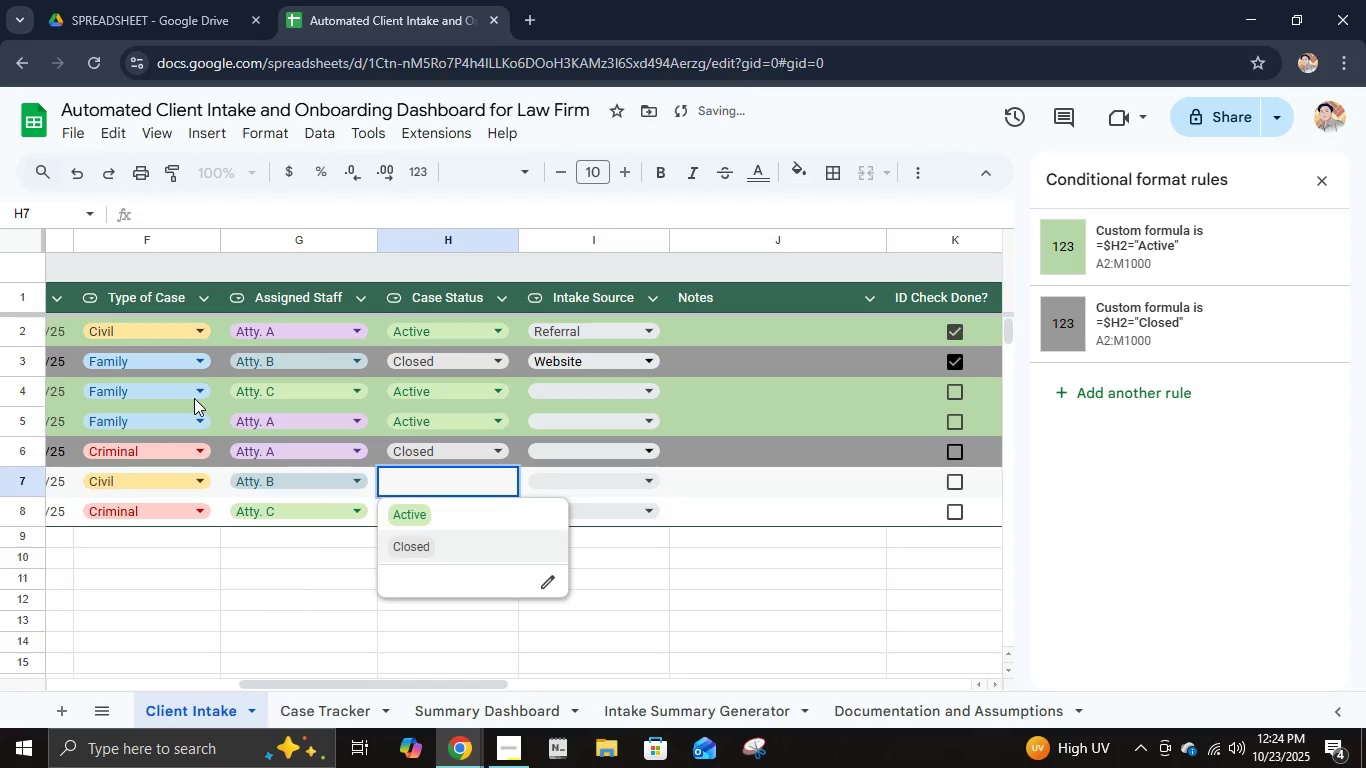 
key(Enter)
 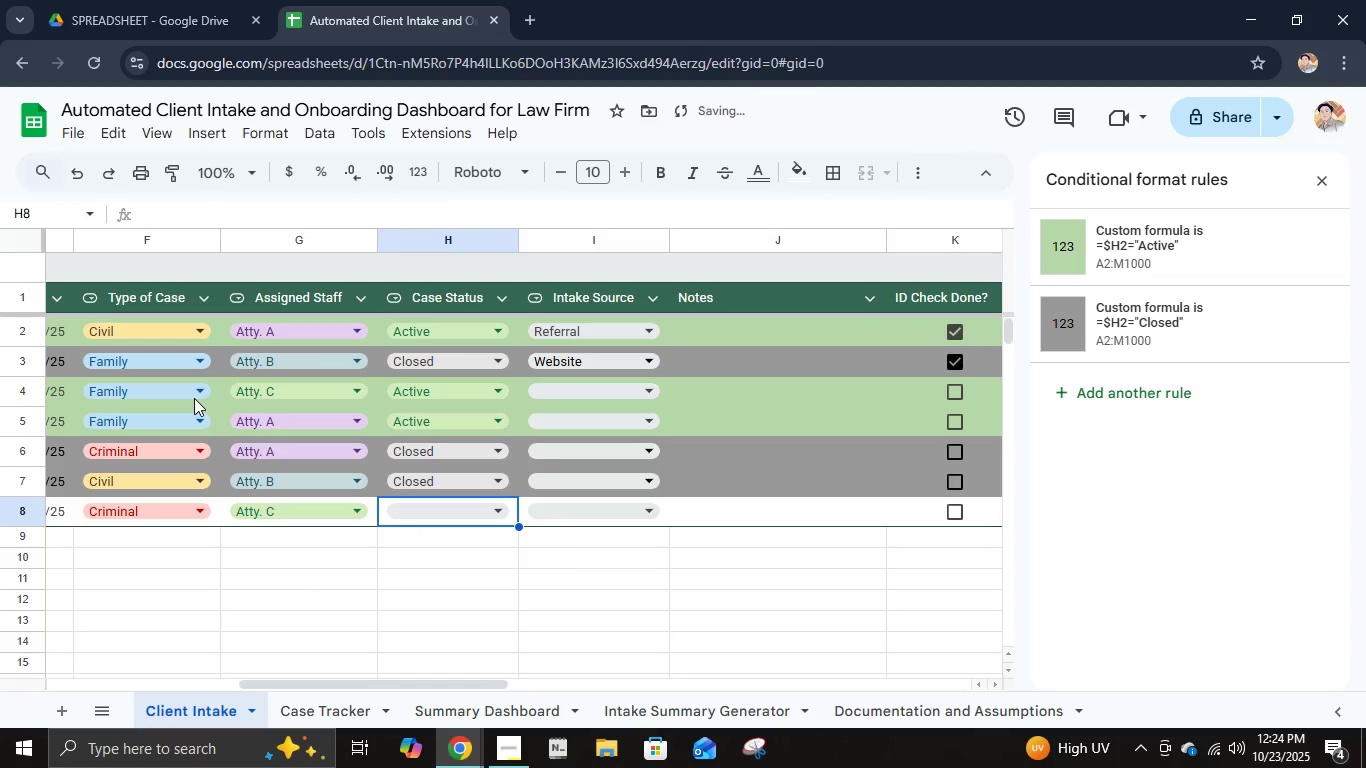 
key(Enter)
 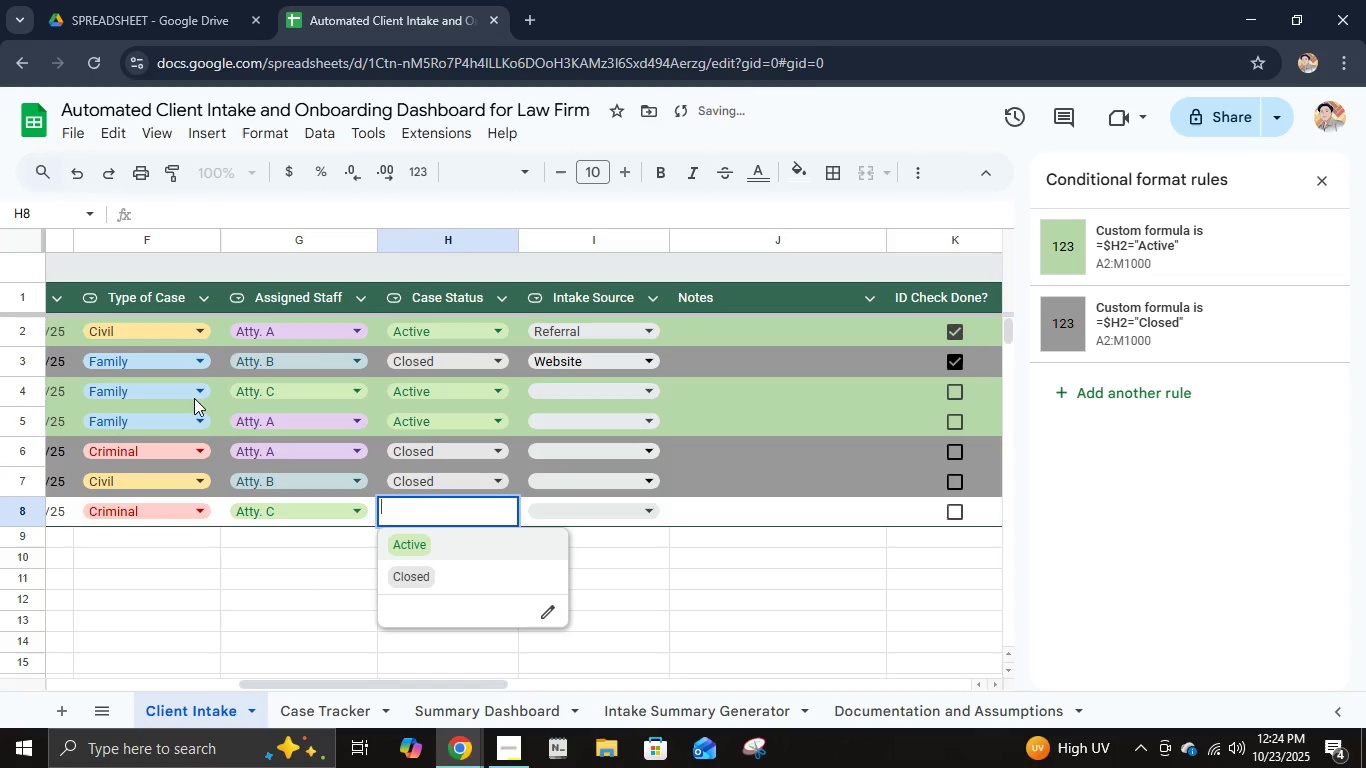 
key(ArrowDown)
 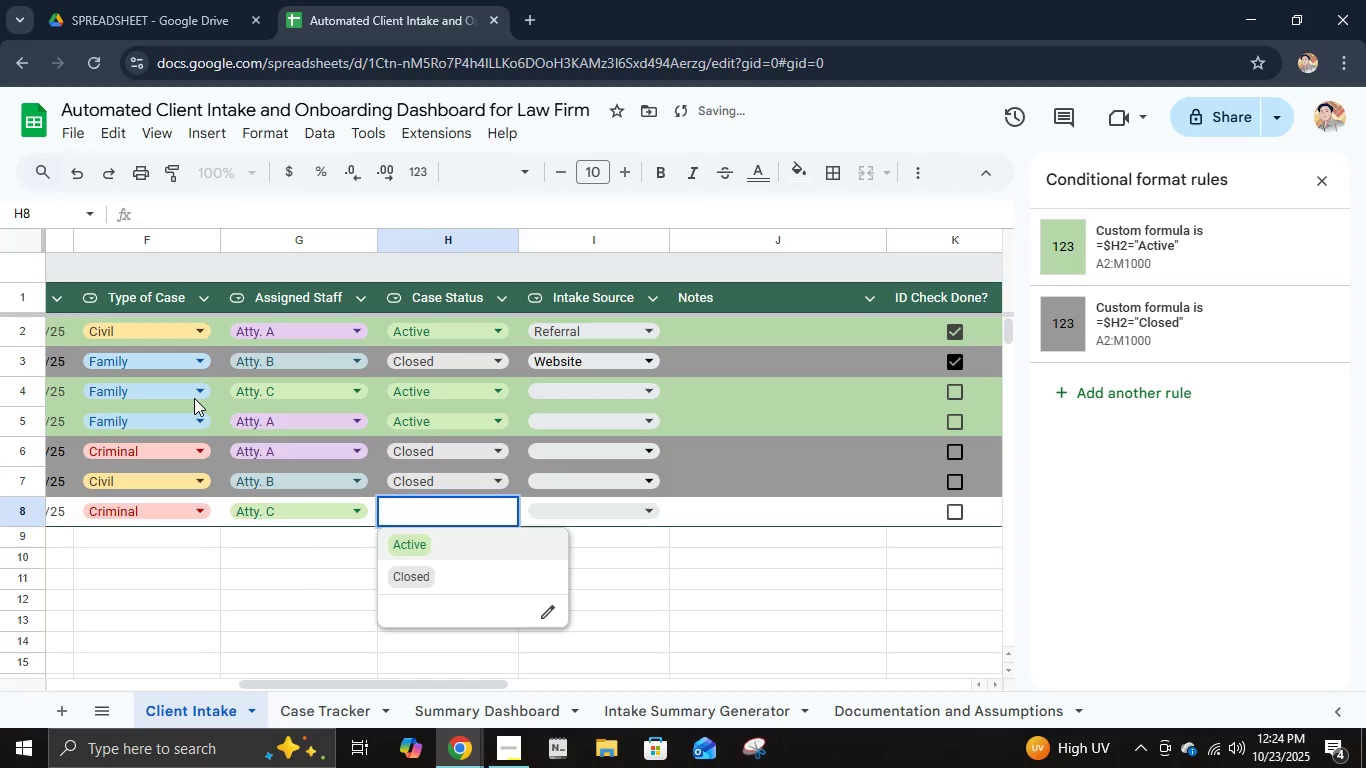 
key(ArrowDown)
 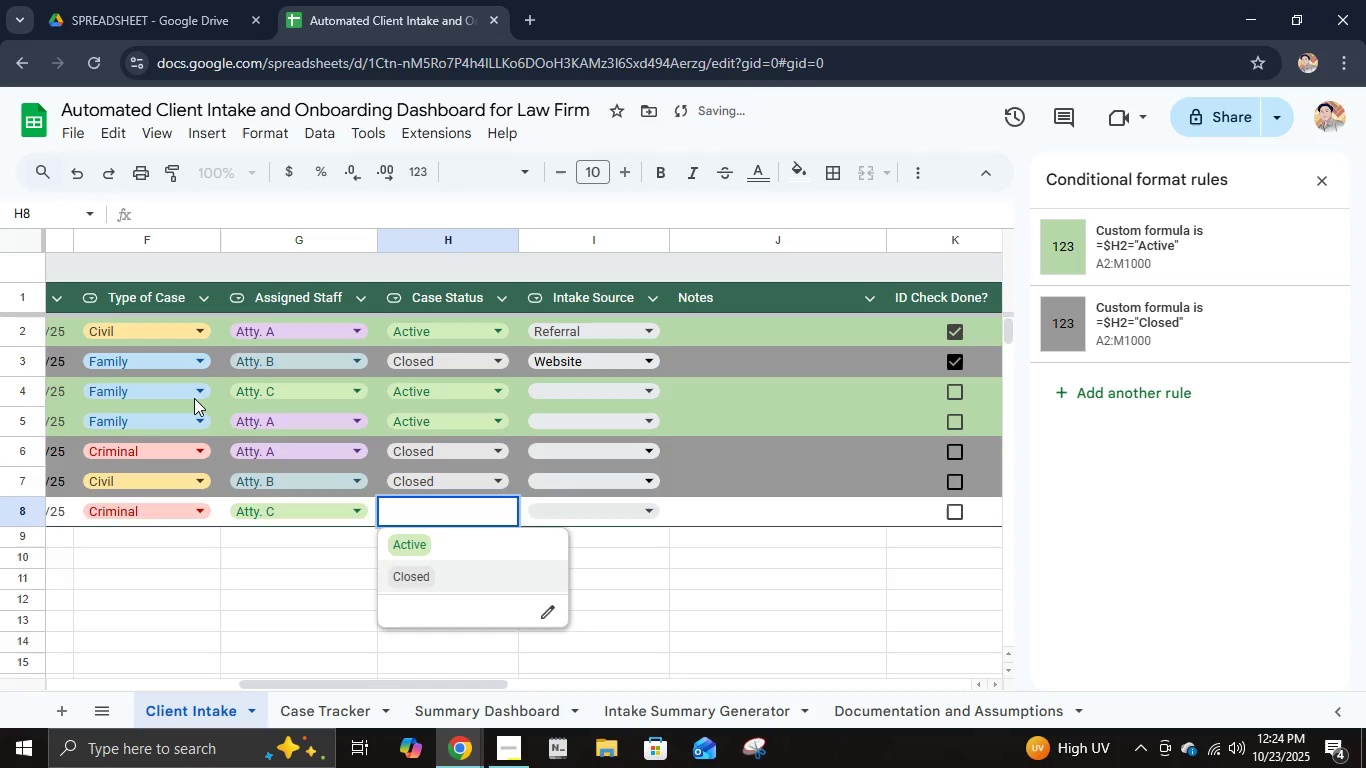 
key(Enter)
 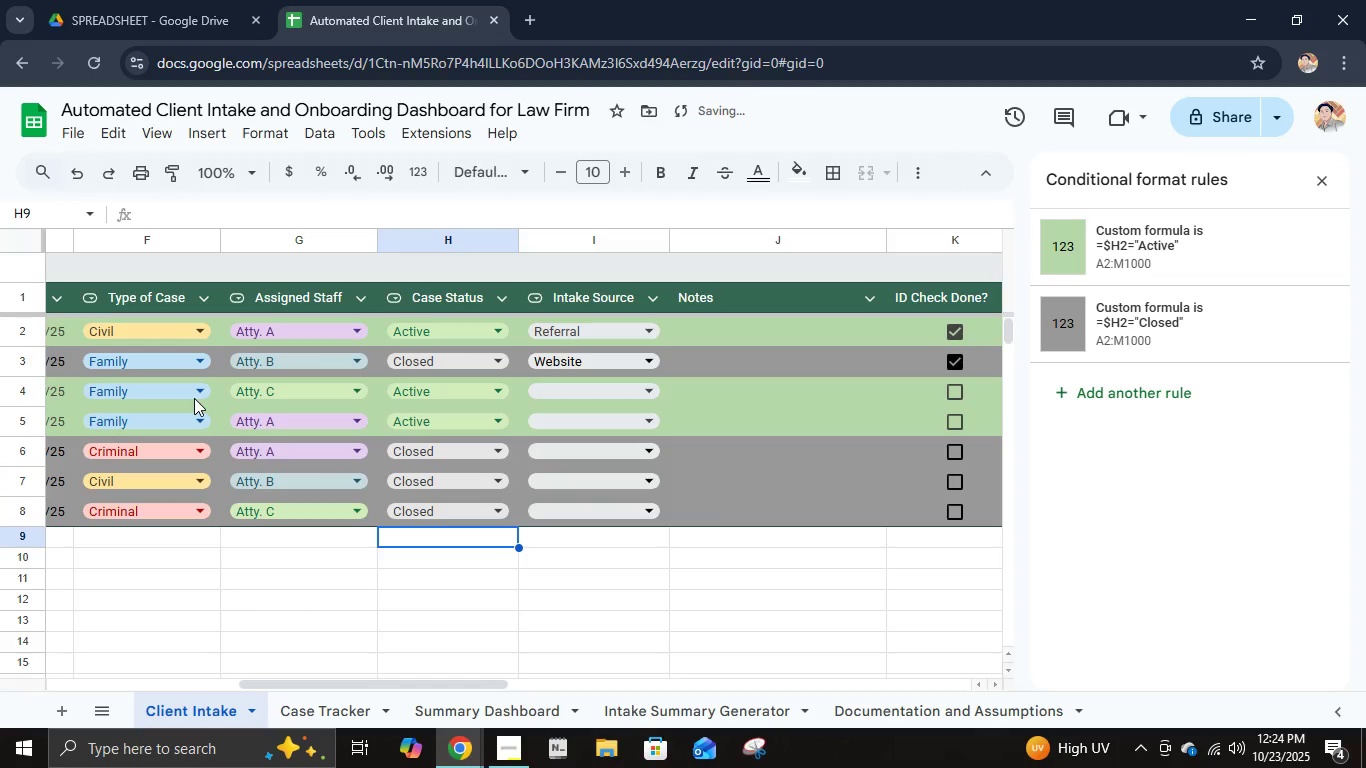 
key(ArrowUp)
 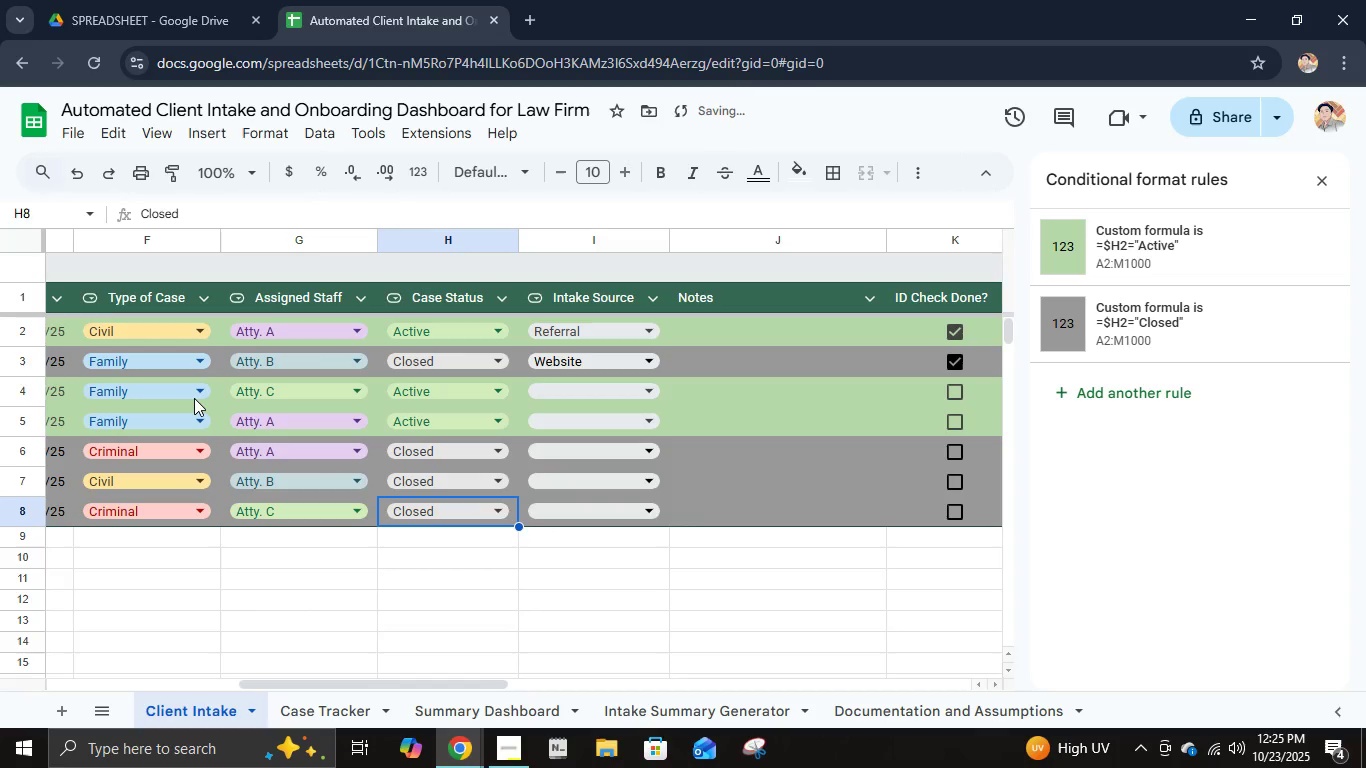 
key(ArrowUp)
 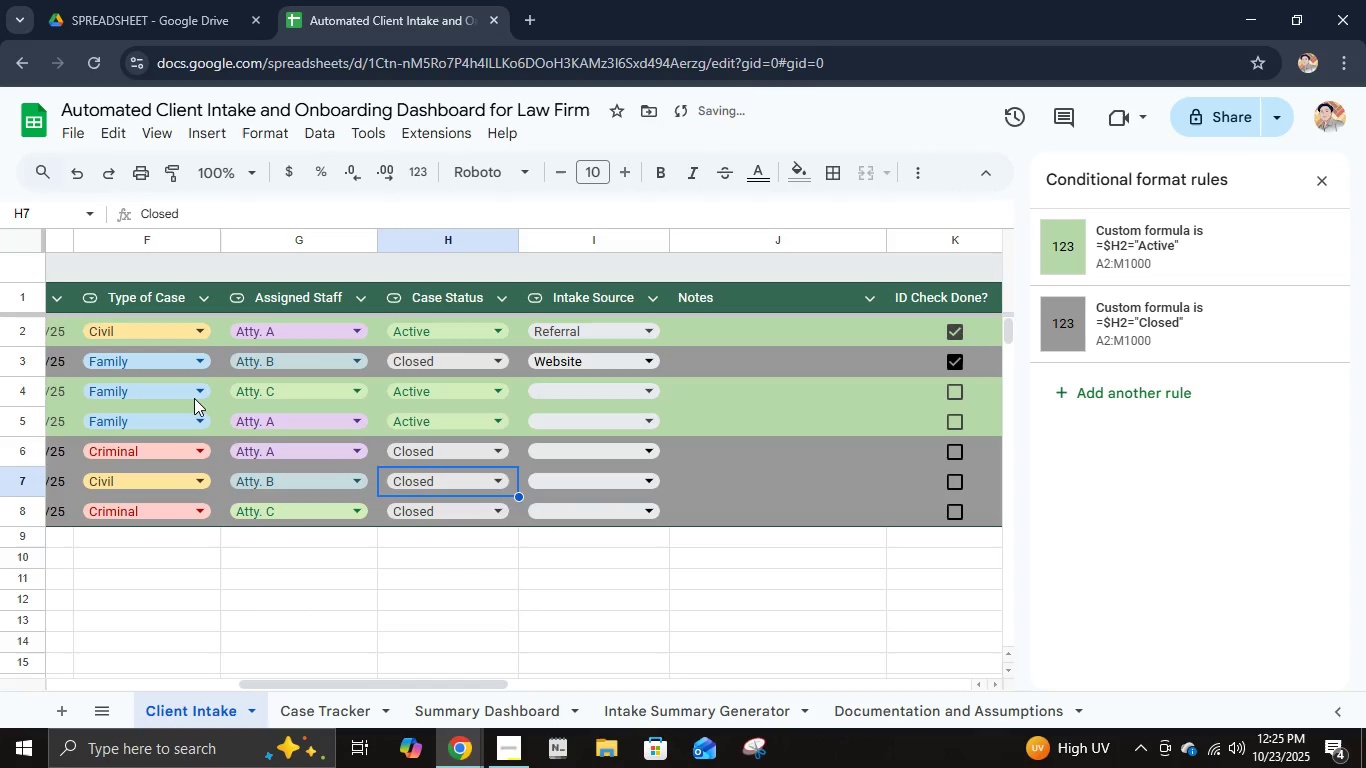 
key(ArrowUp)
 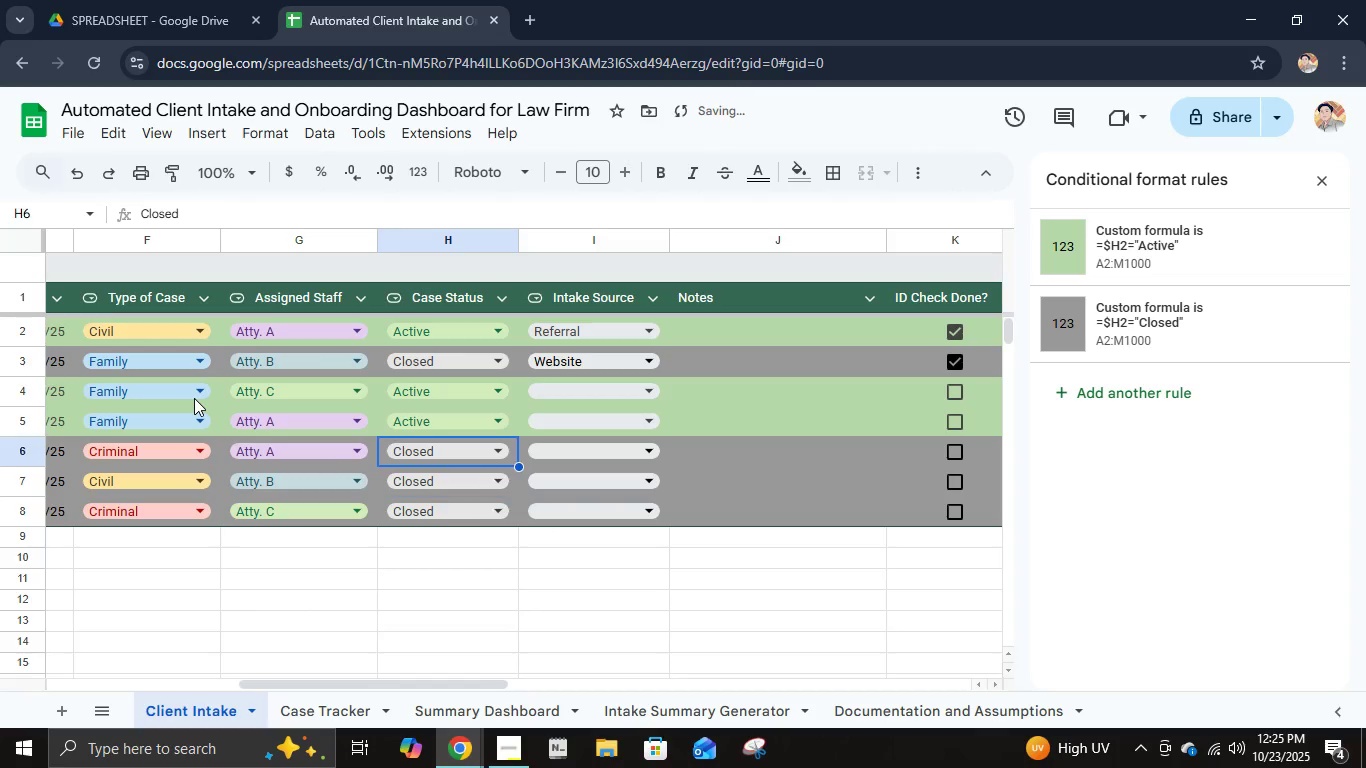 
key(ArrowUp)
 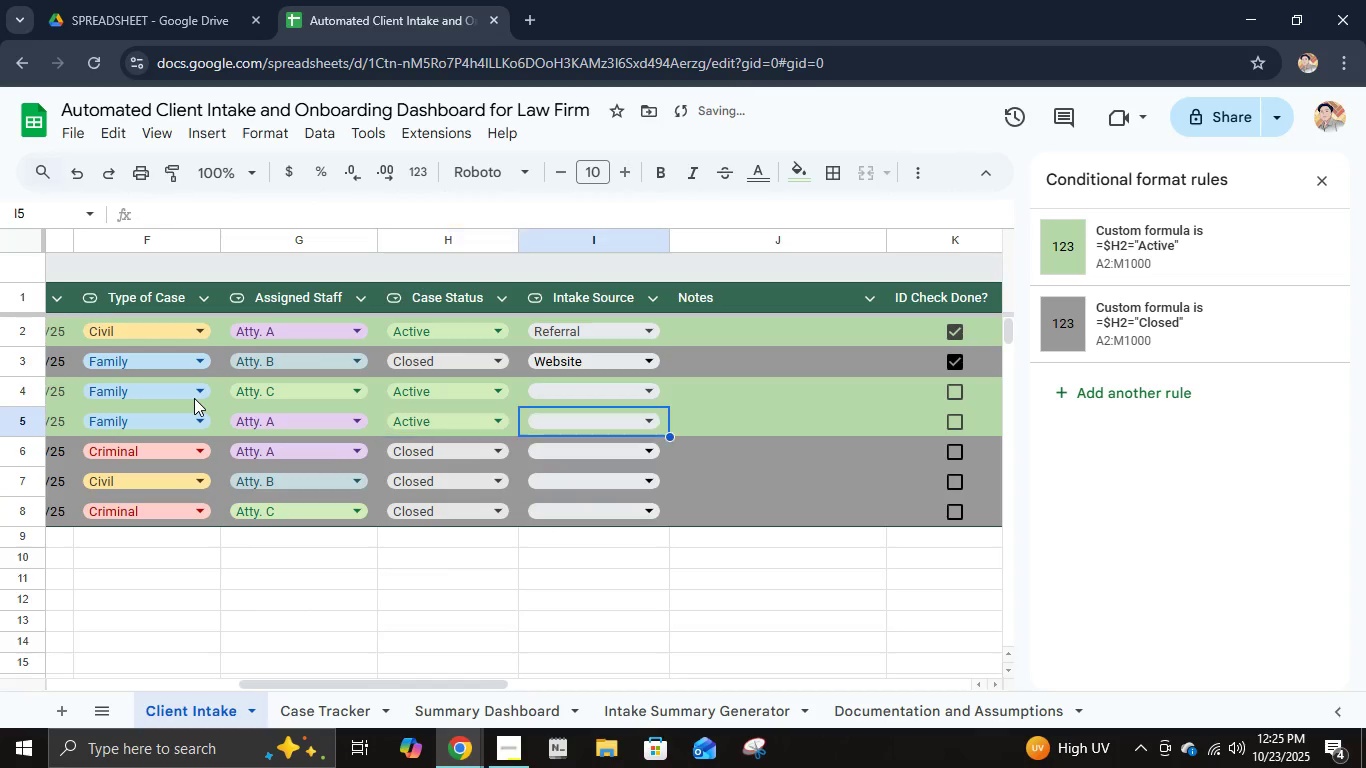 
key(ArrowRight)
 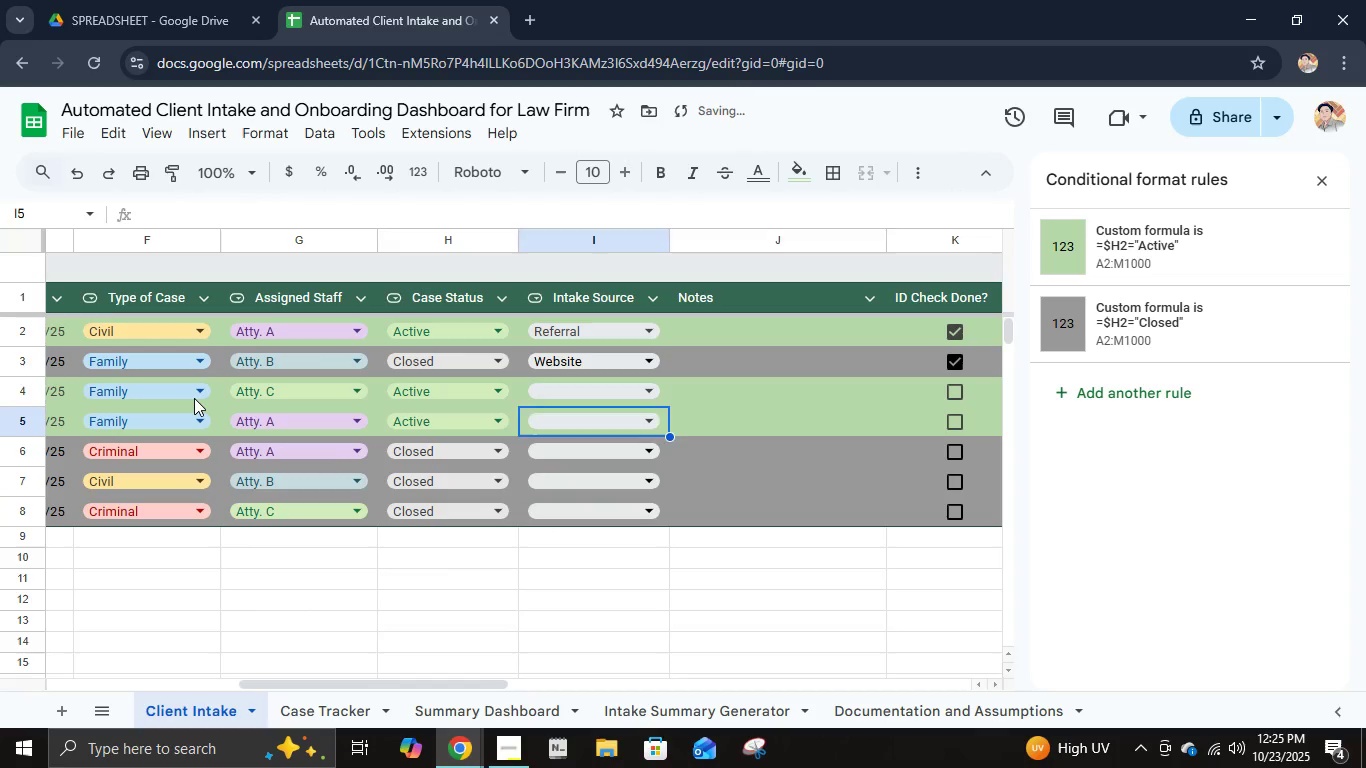 
key(ArrowRight)
 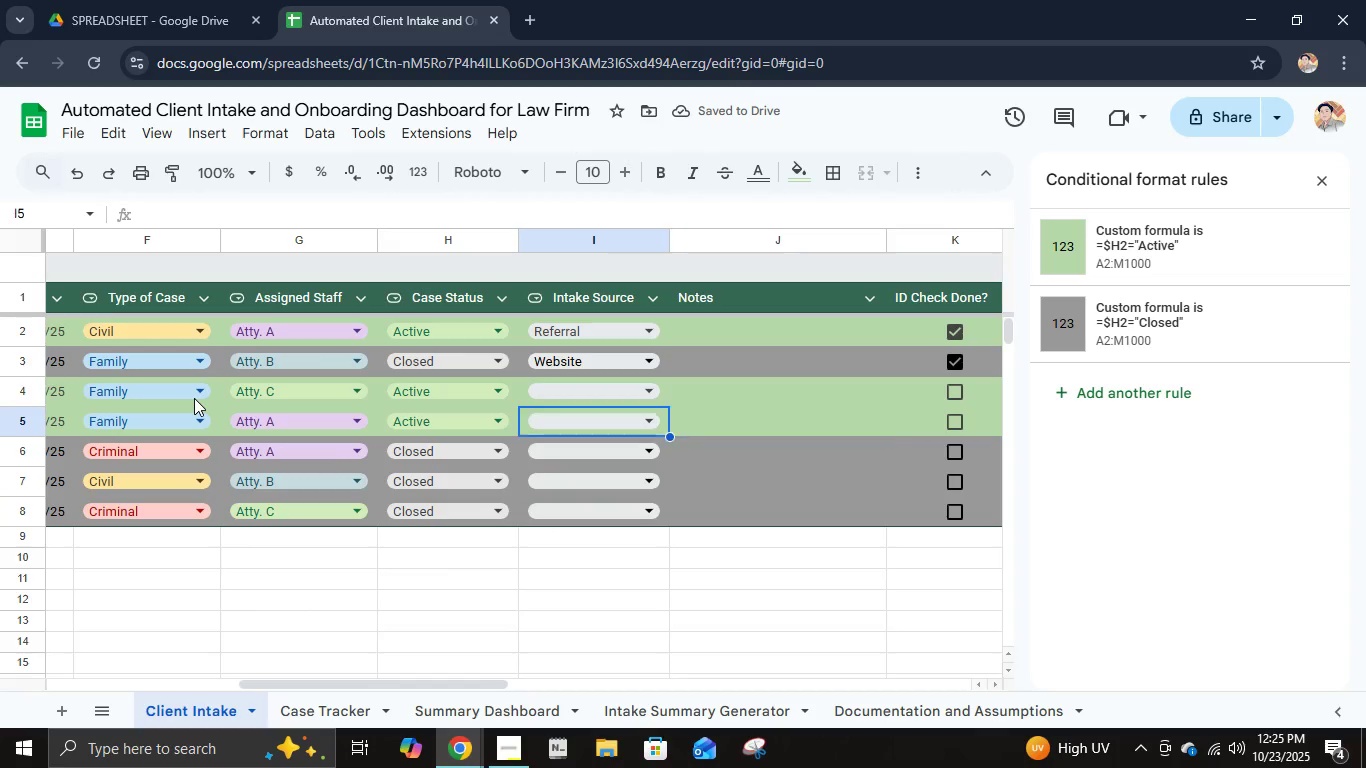 
key(ArrowLeft)
 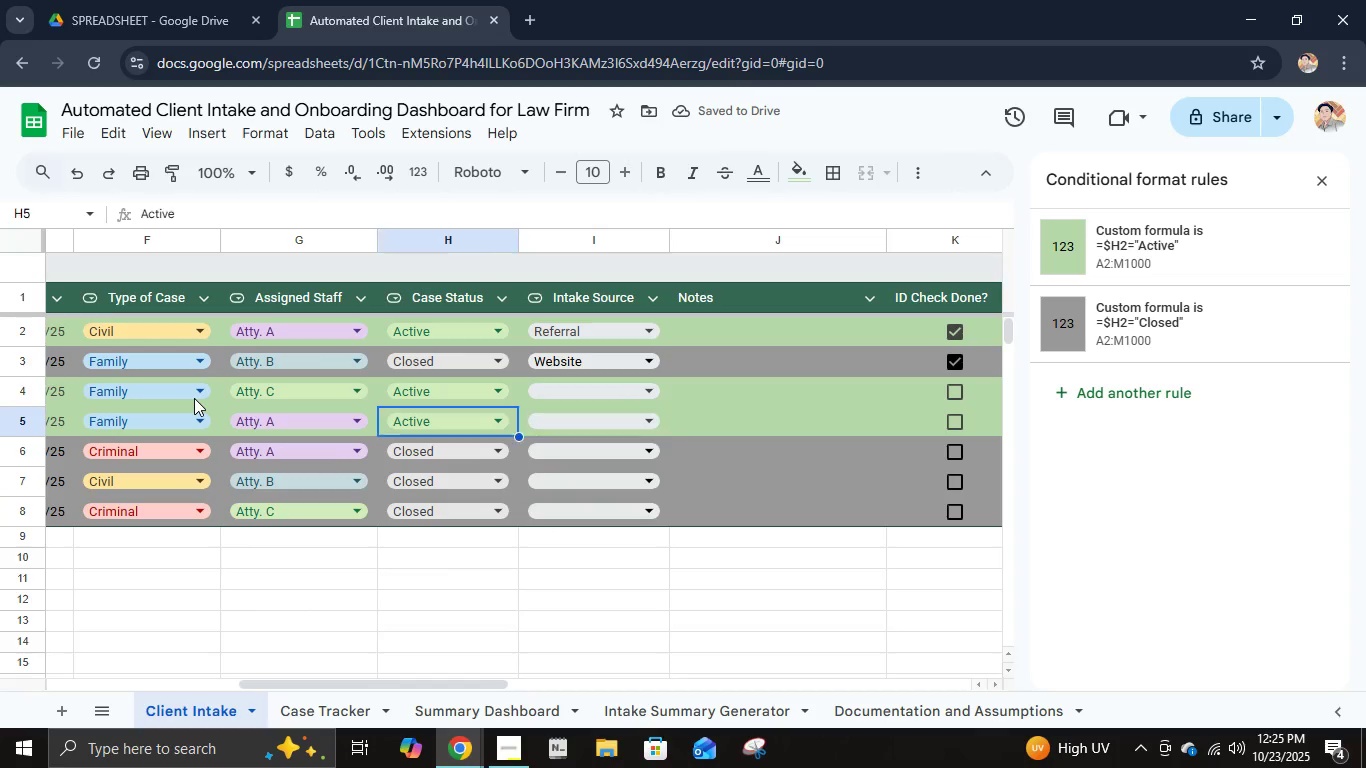 
key(ArrowLeft)
 